 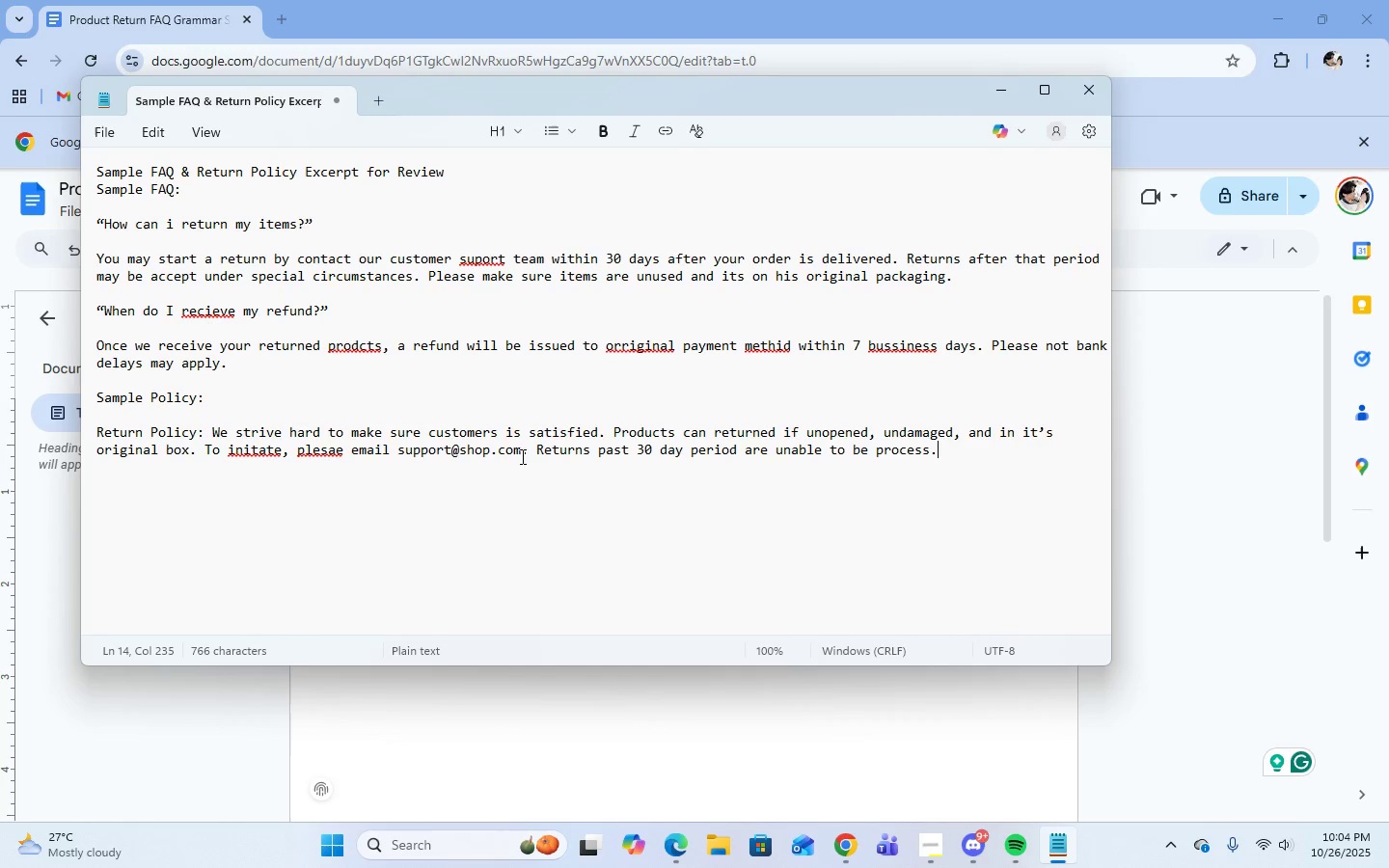 
left_click([463, 171])
 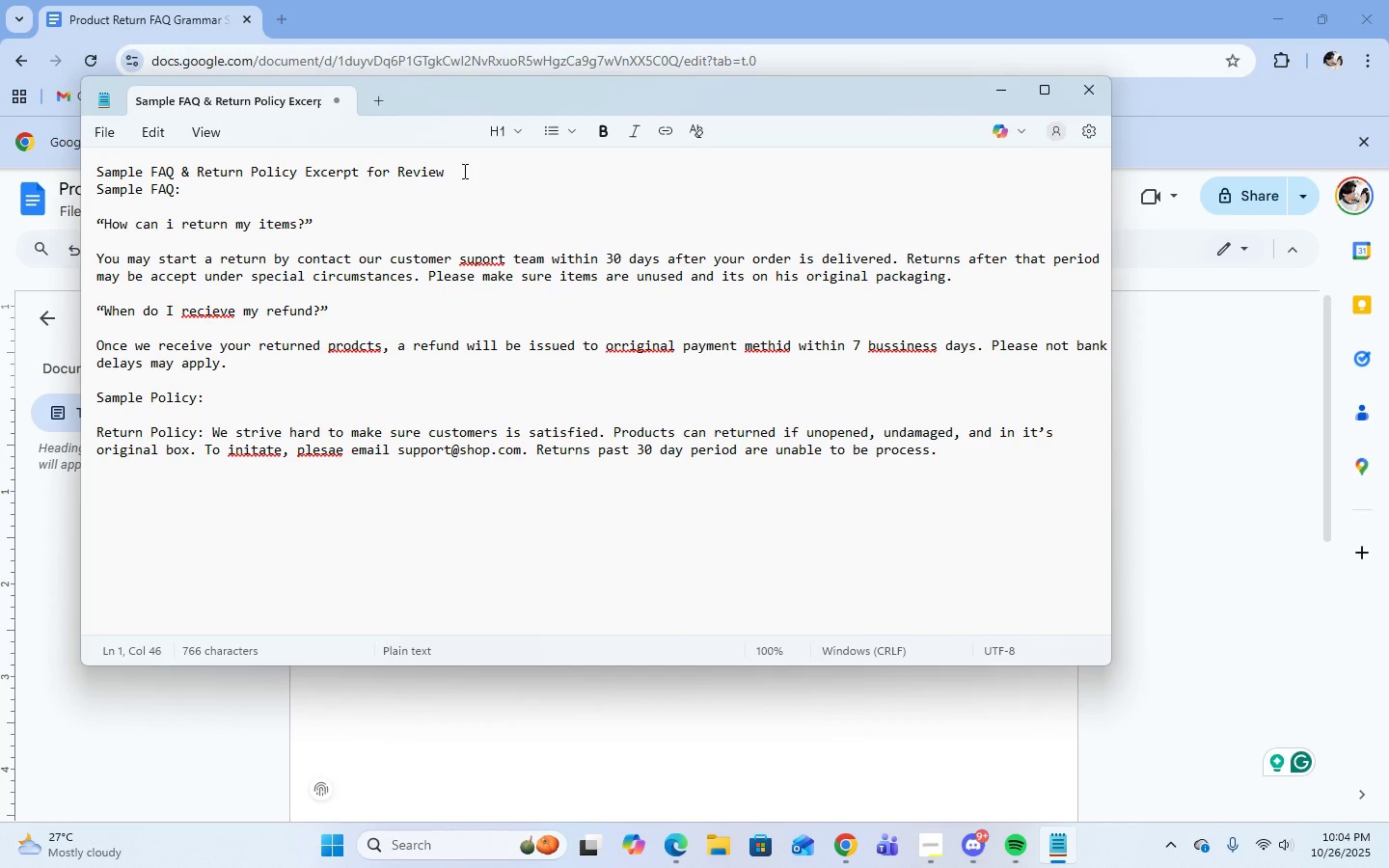 
key(Enter)
 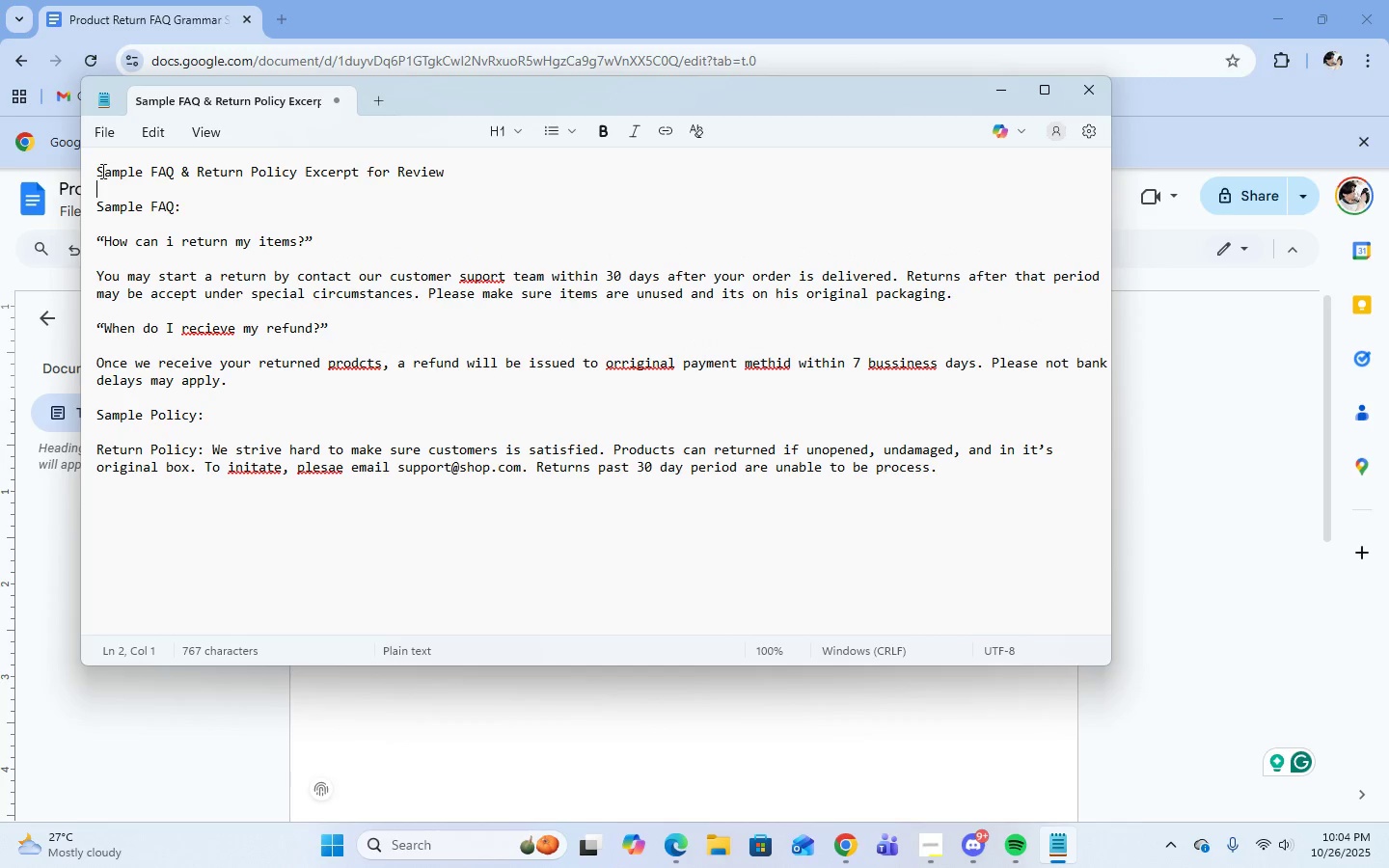 
left_click_drag(start_coordinate=[97, 174], to_coordinate=[1035, 477])
 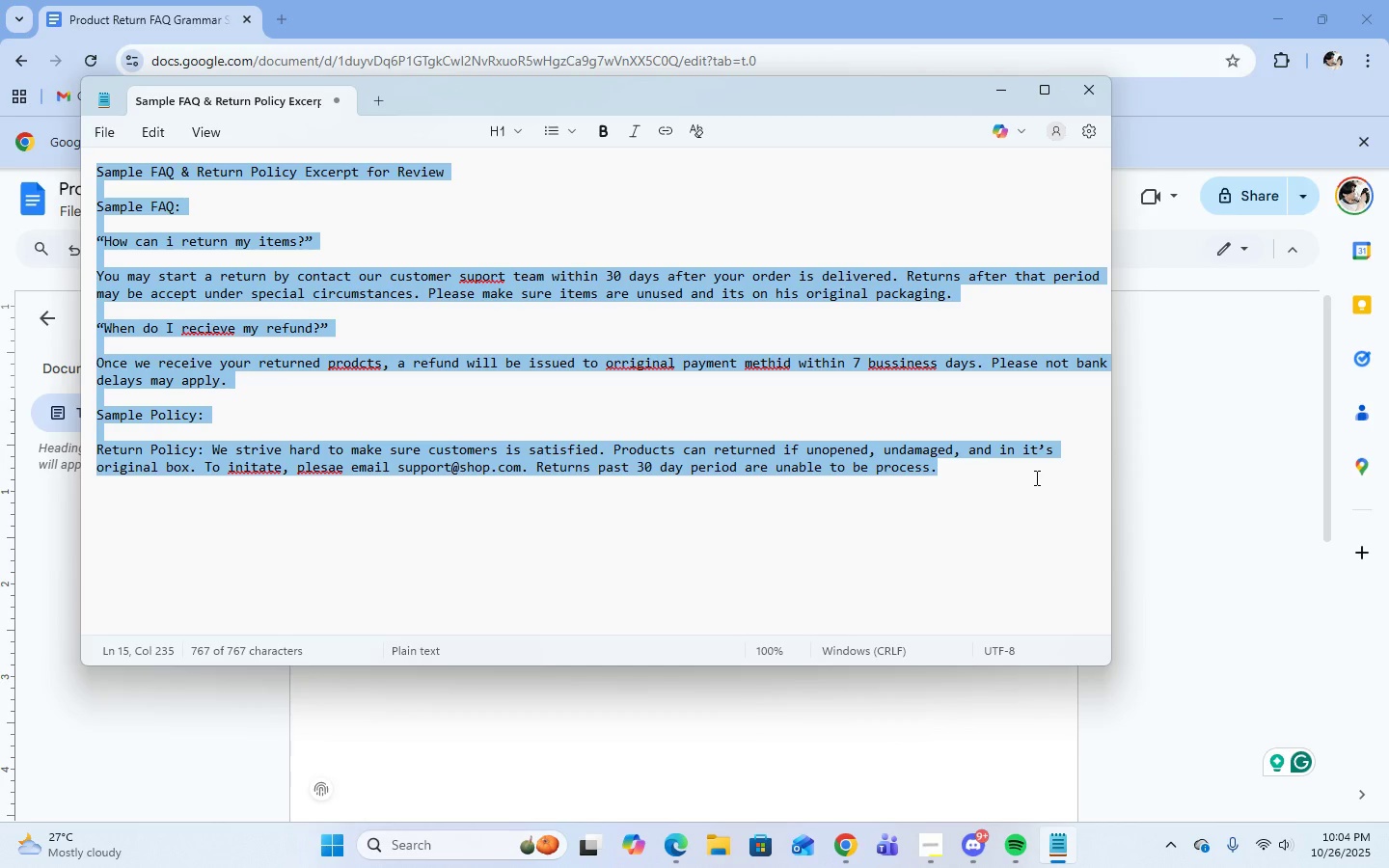 
key(Control+C)
 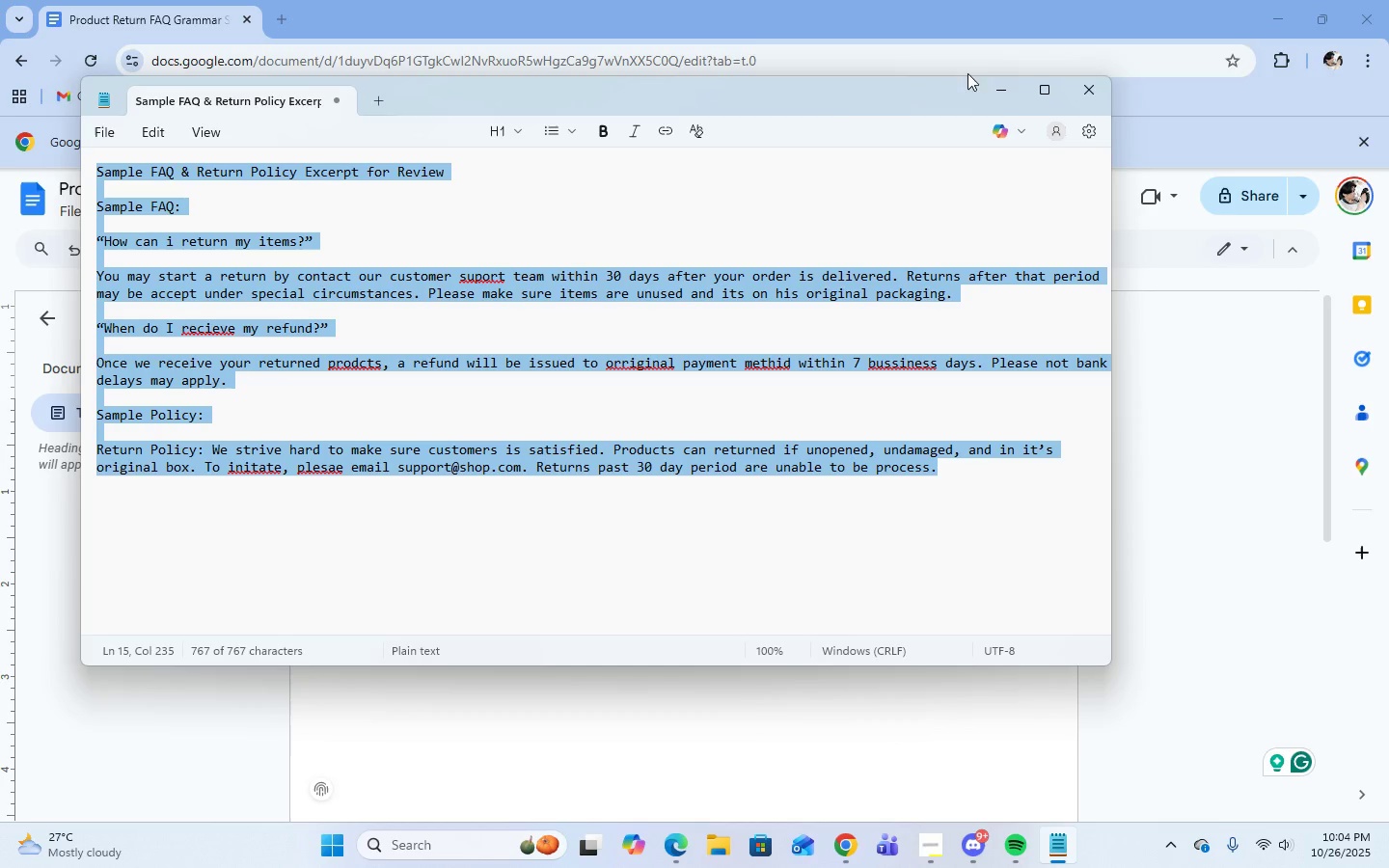 
left_click([1003, 99])
 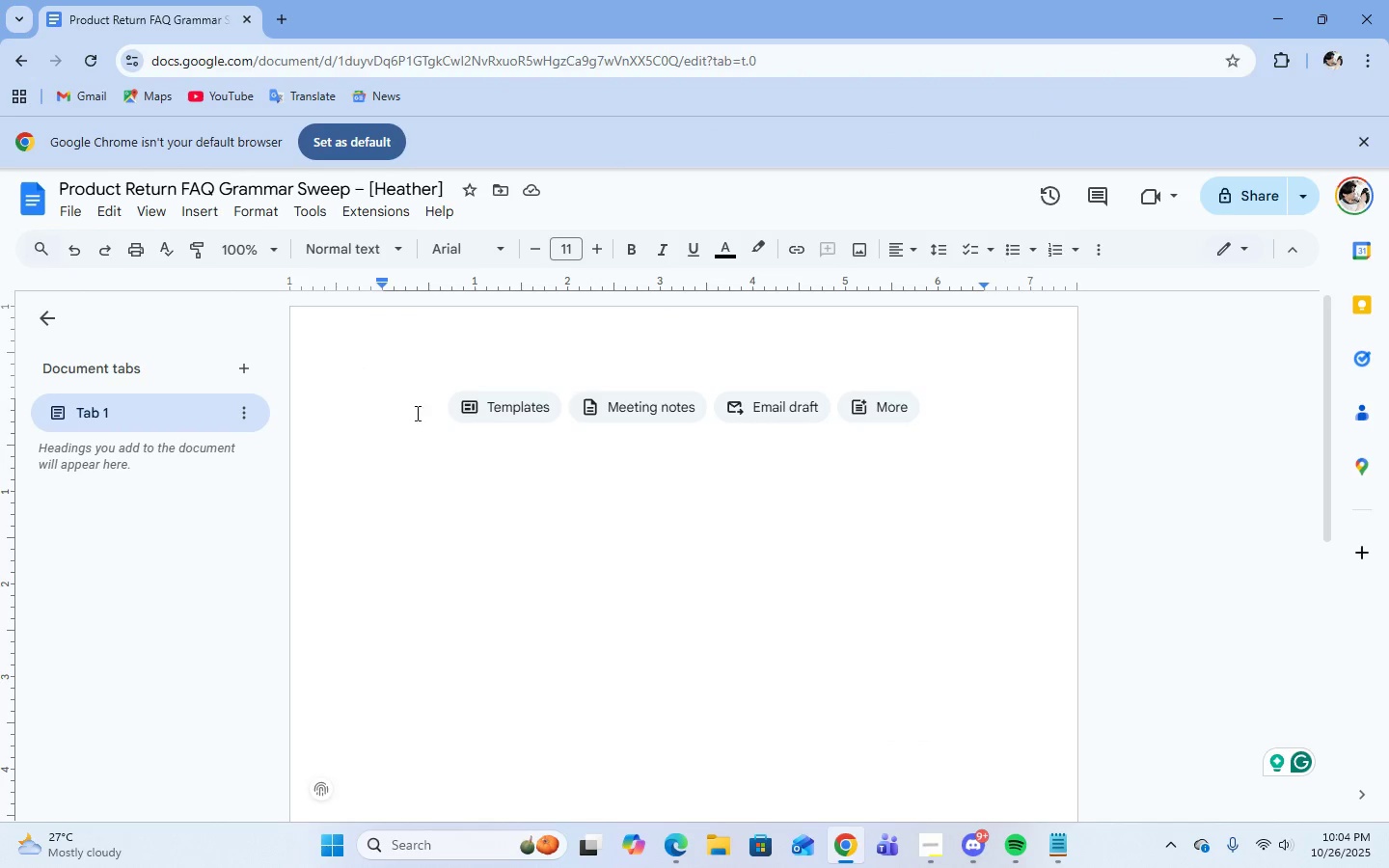 
left_click([409, 406])
 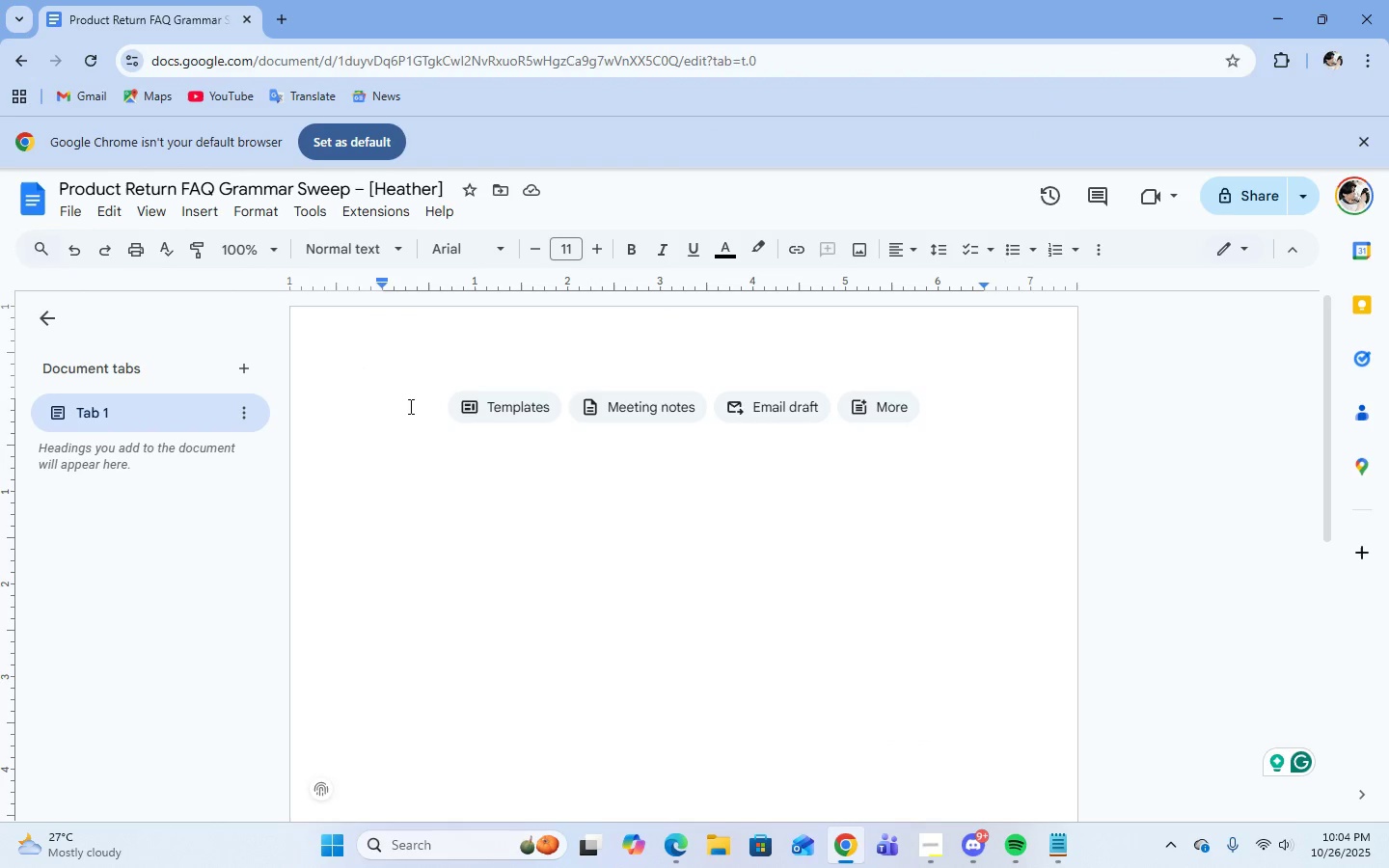 
key(Control+V)
 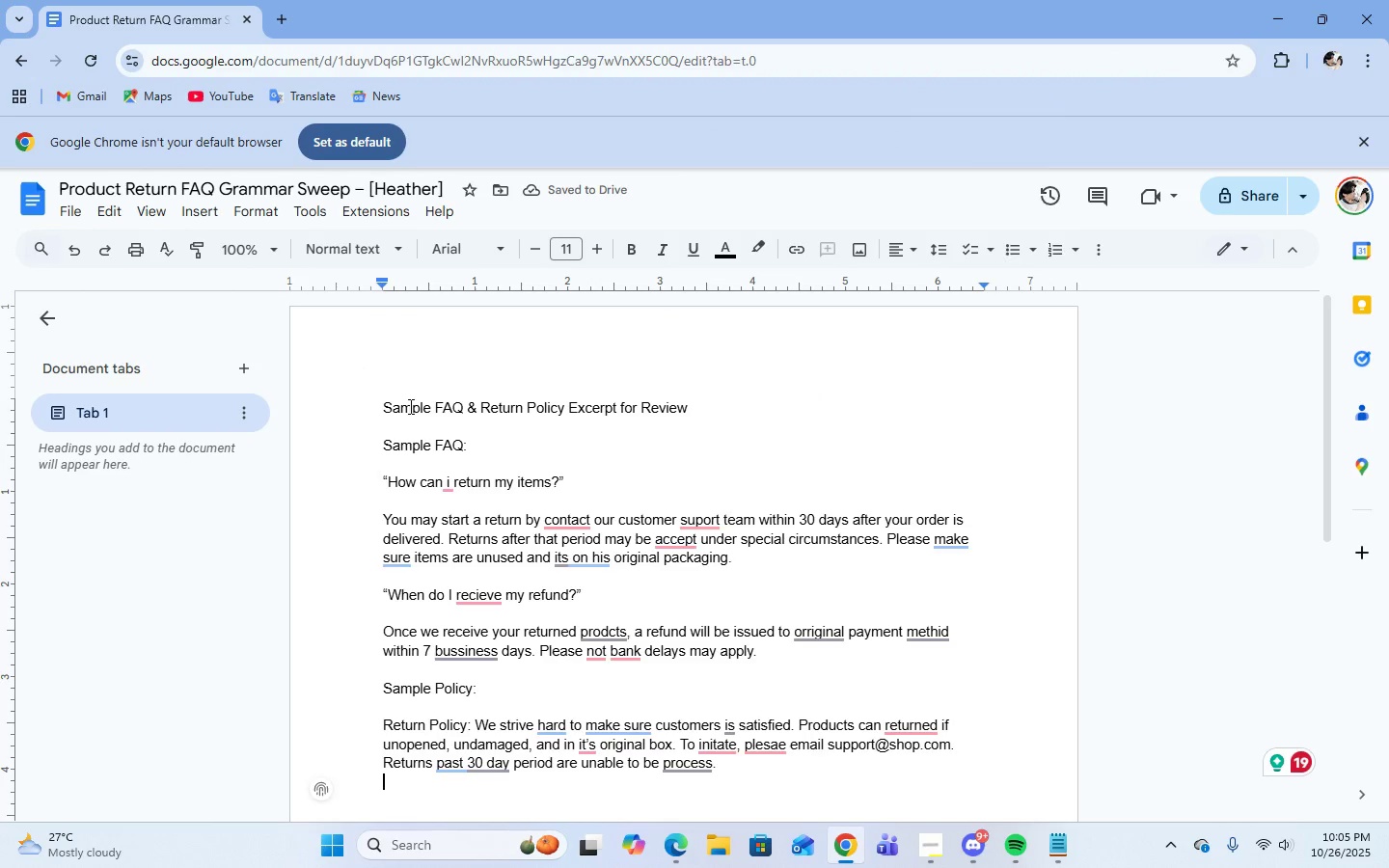 
wait(5.08)
 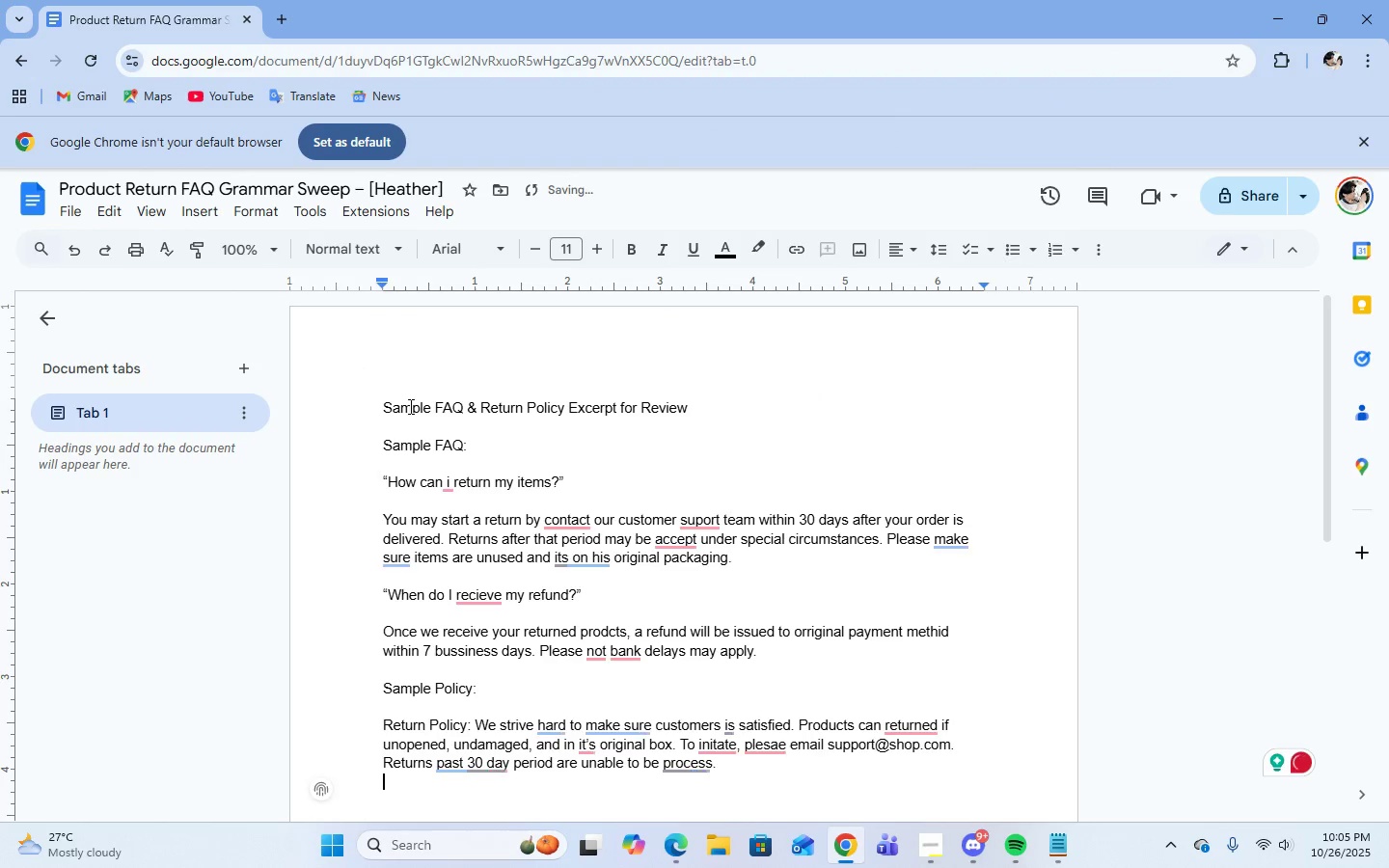 
scroll: coordinate [558, 596], scroll_direction: none, amount: 0.0
 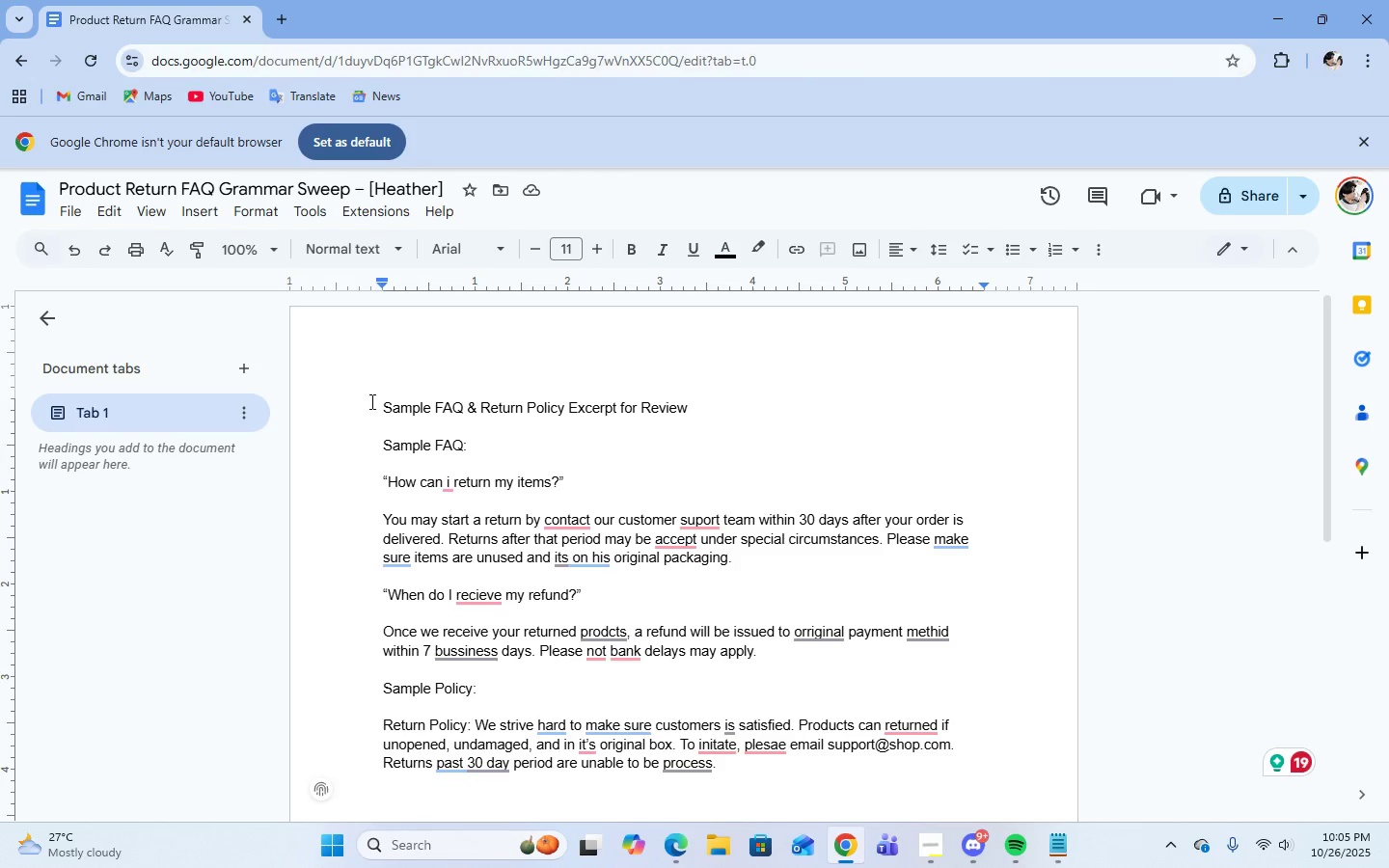 
left_click_drag(start_coordinate=[367, 406], to_coordinate=[730, 409])
 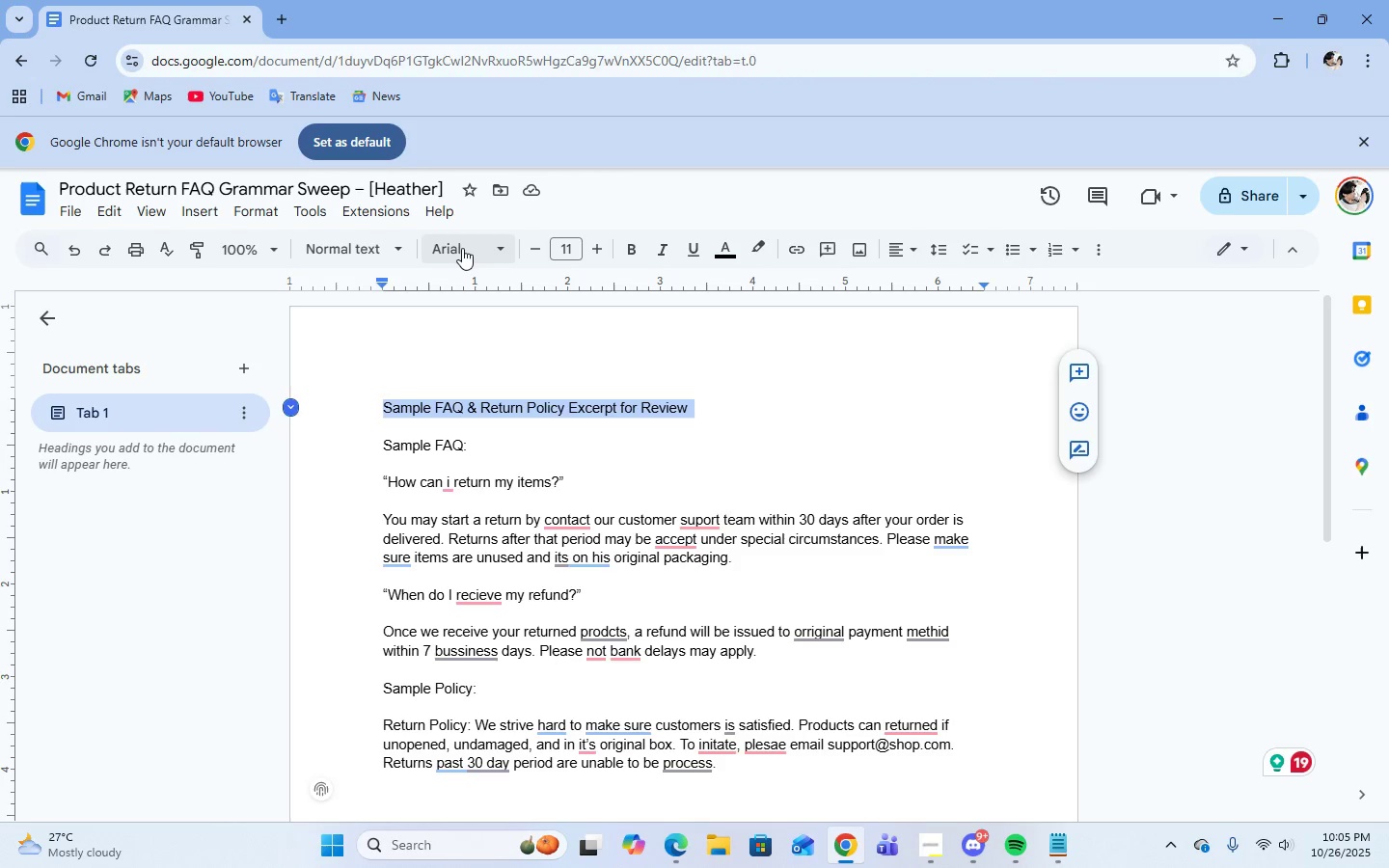 
left_click([464, 248])
 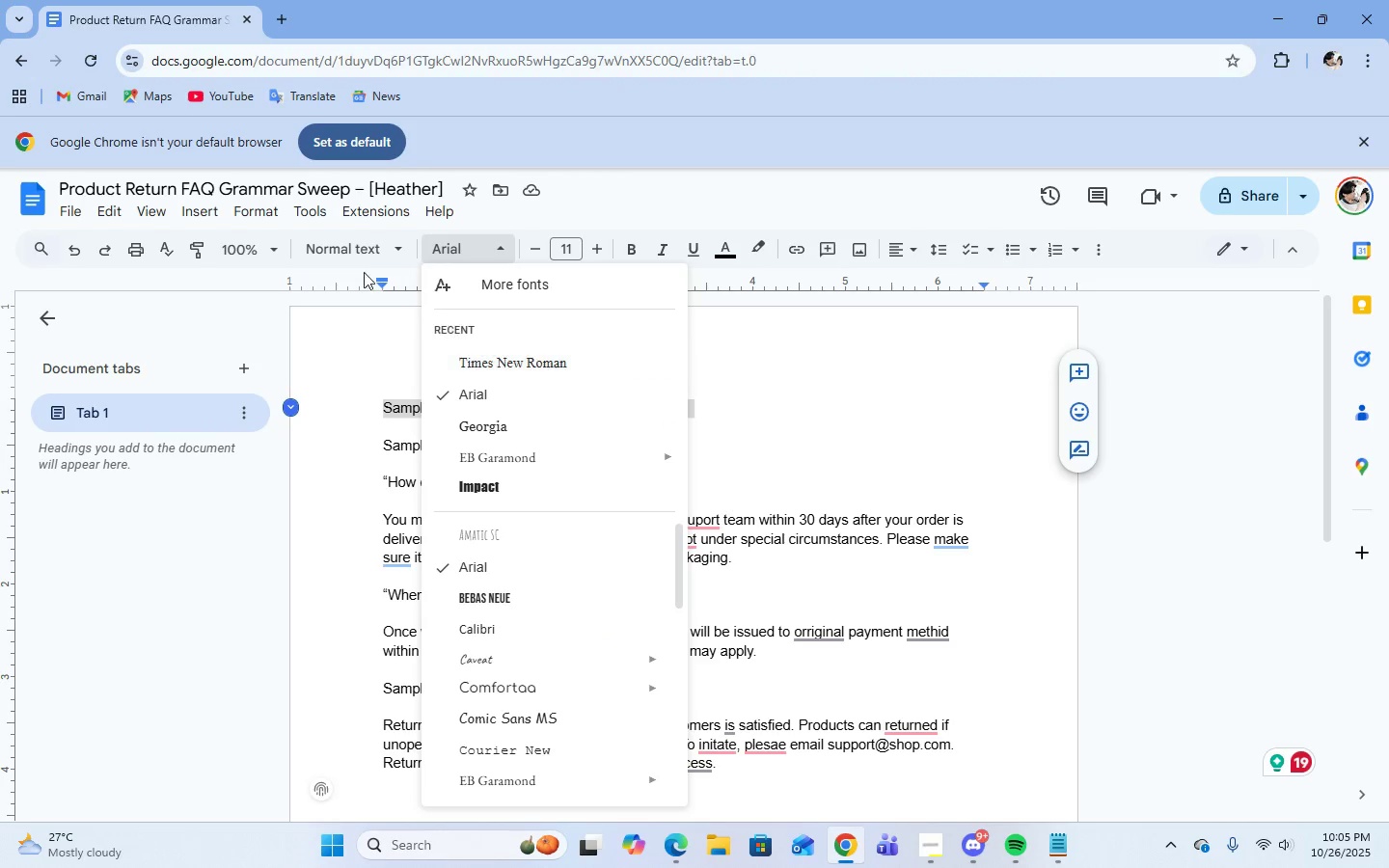 
left_click([352, 241])
 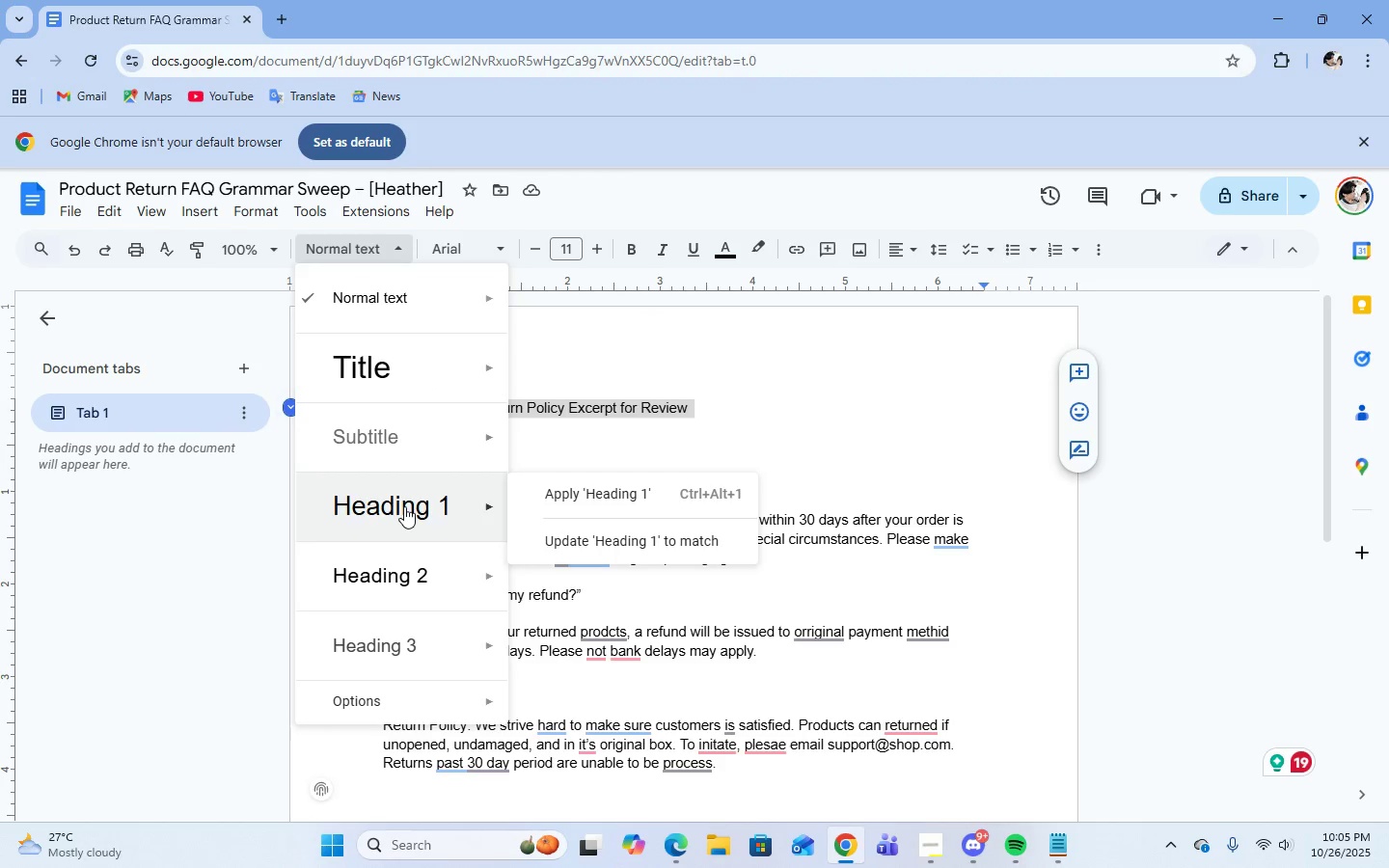 
left_click([404, 506])
 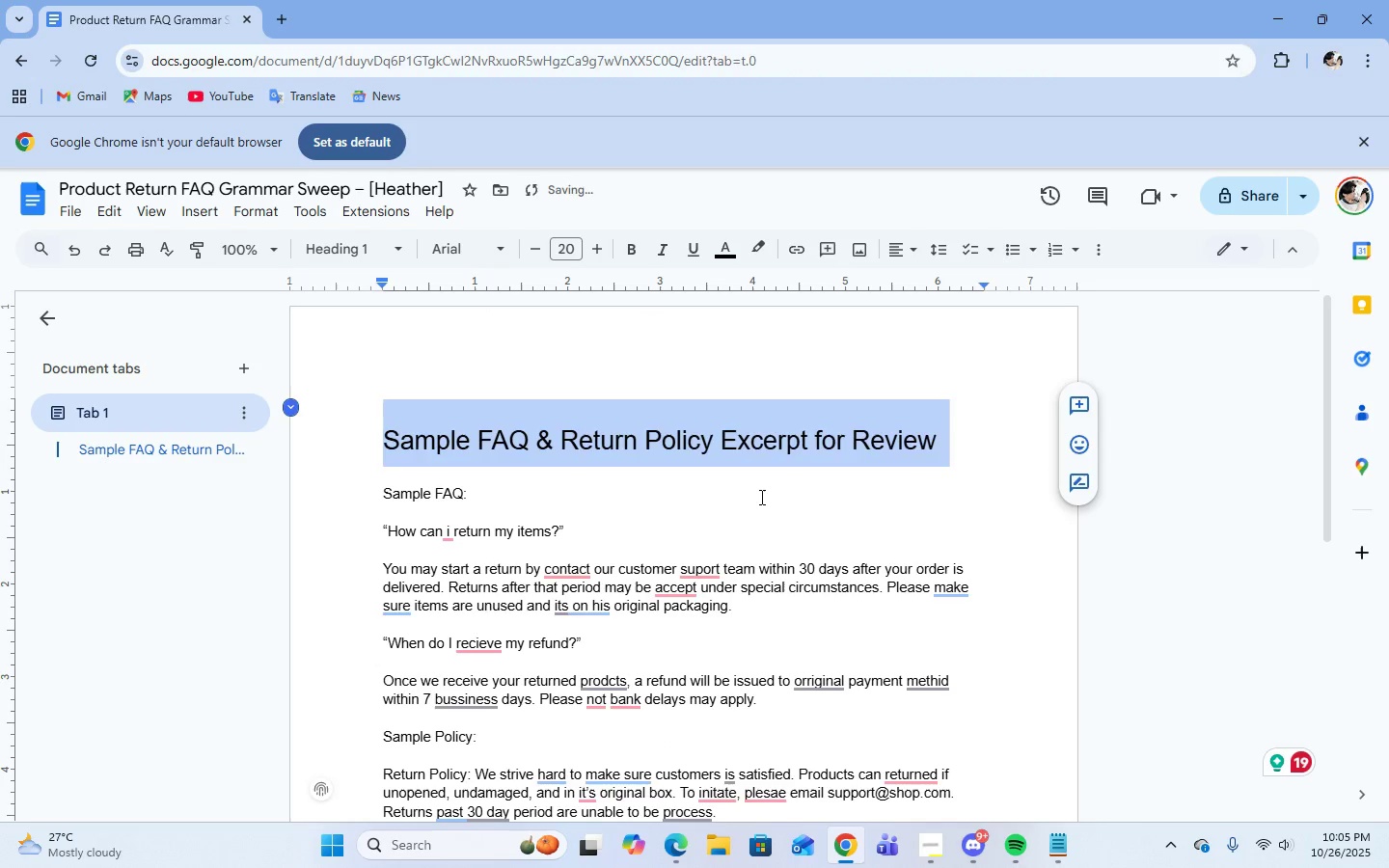 
left_click([760, 497])
 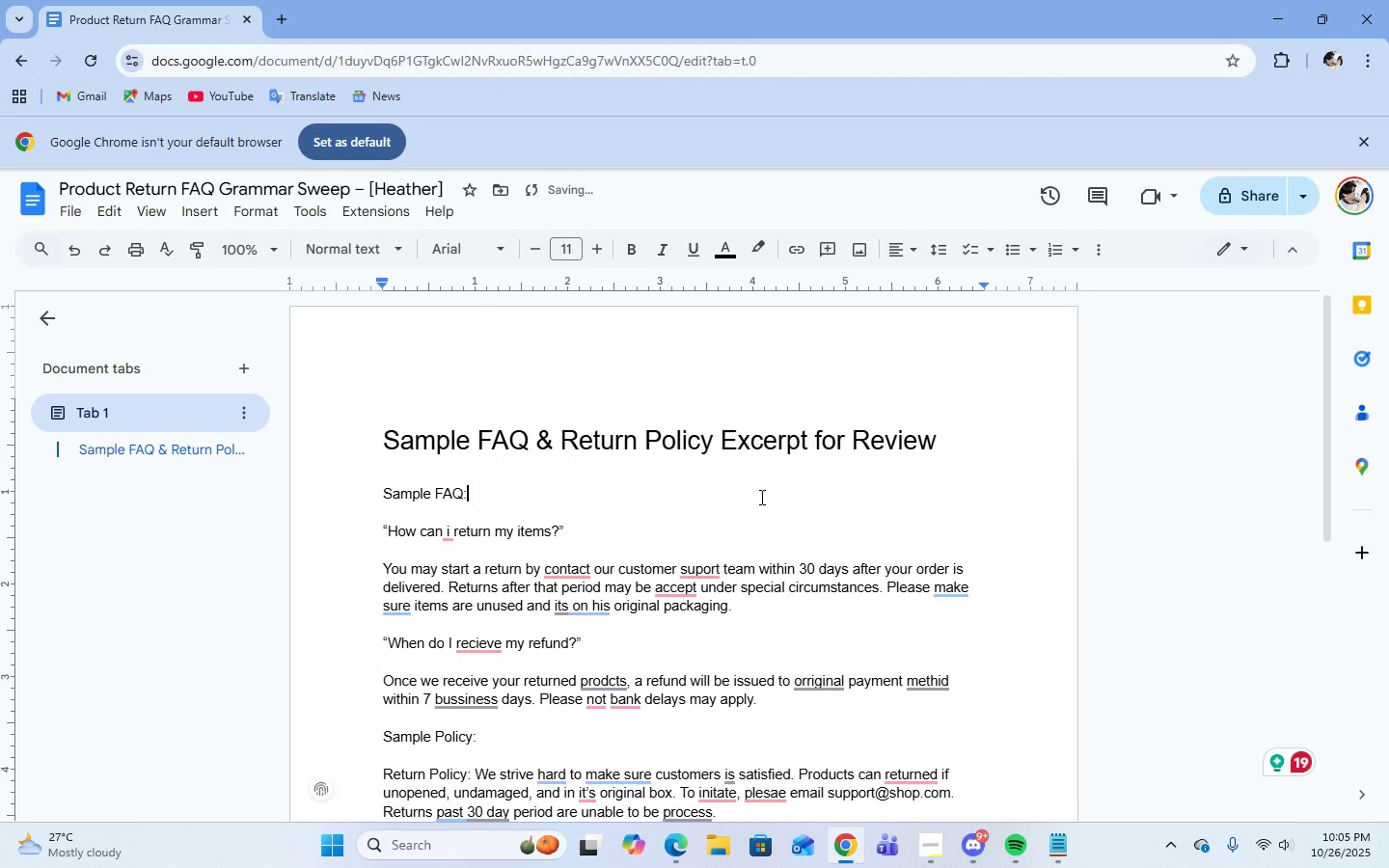 
scroll: coordinate [760, 497], scroll_direction: down, amount: 1.0
 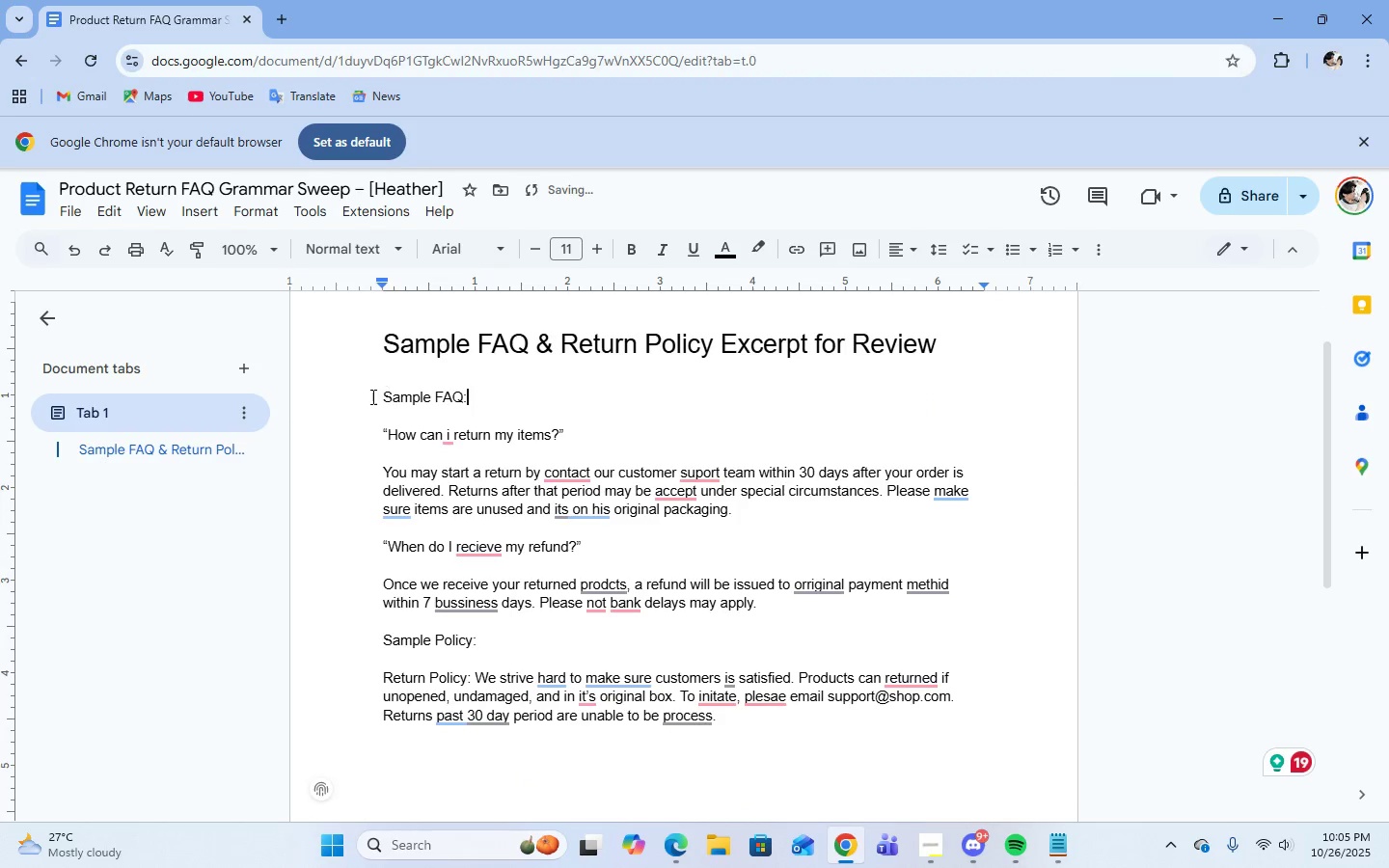 
left_click_drag(start_coordinate=[371, 396], to_coordinate=[520, 396])
 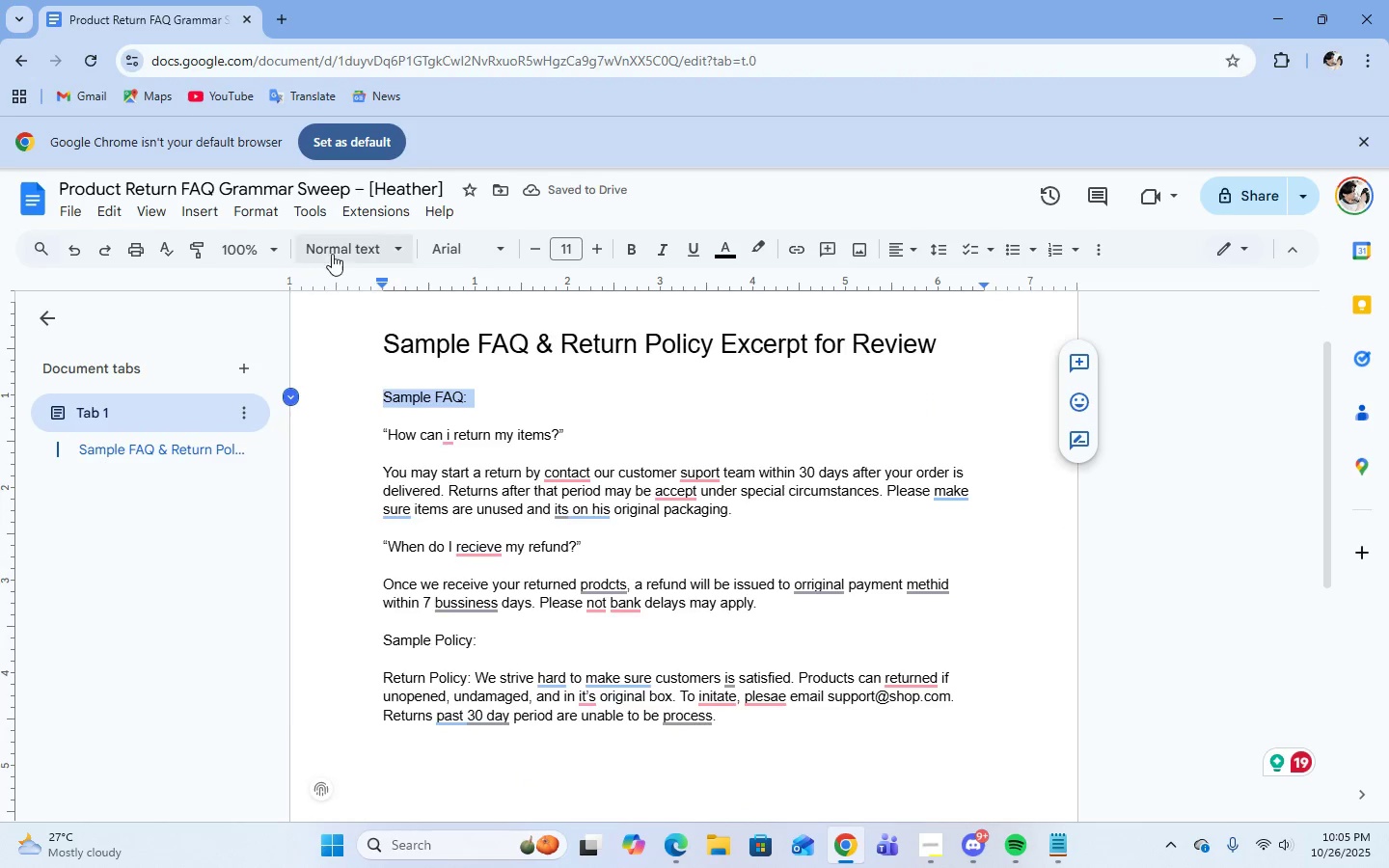 
left_click([334, 252])
 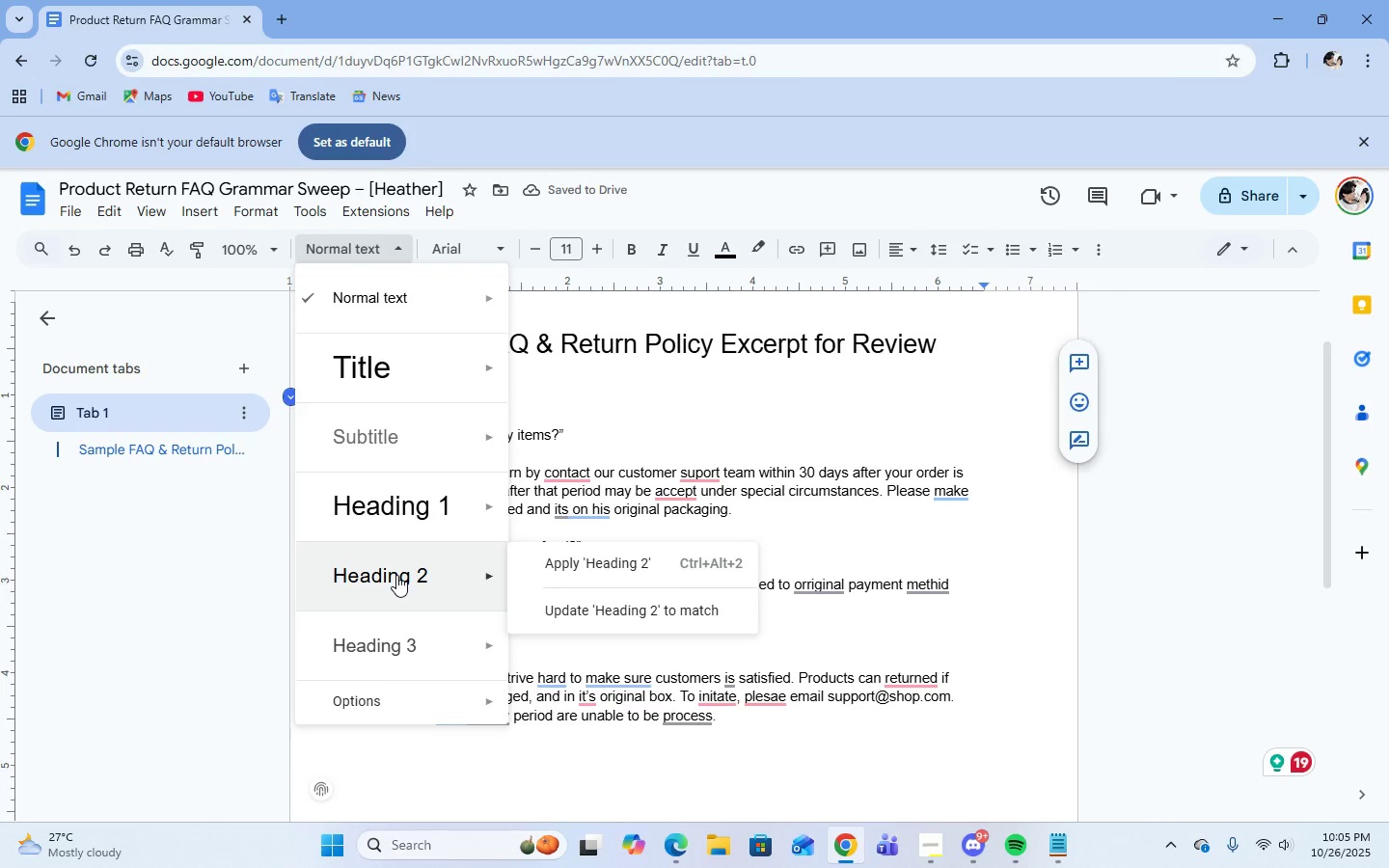 
left_click([396, 575])
 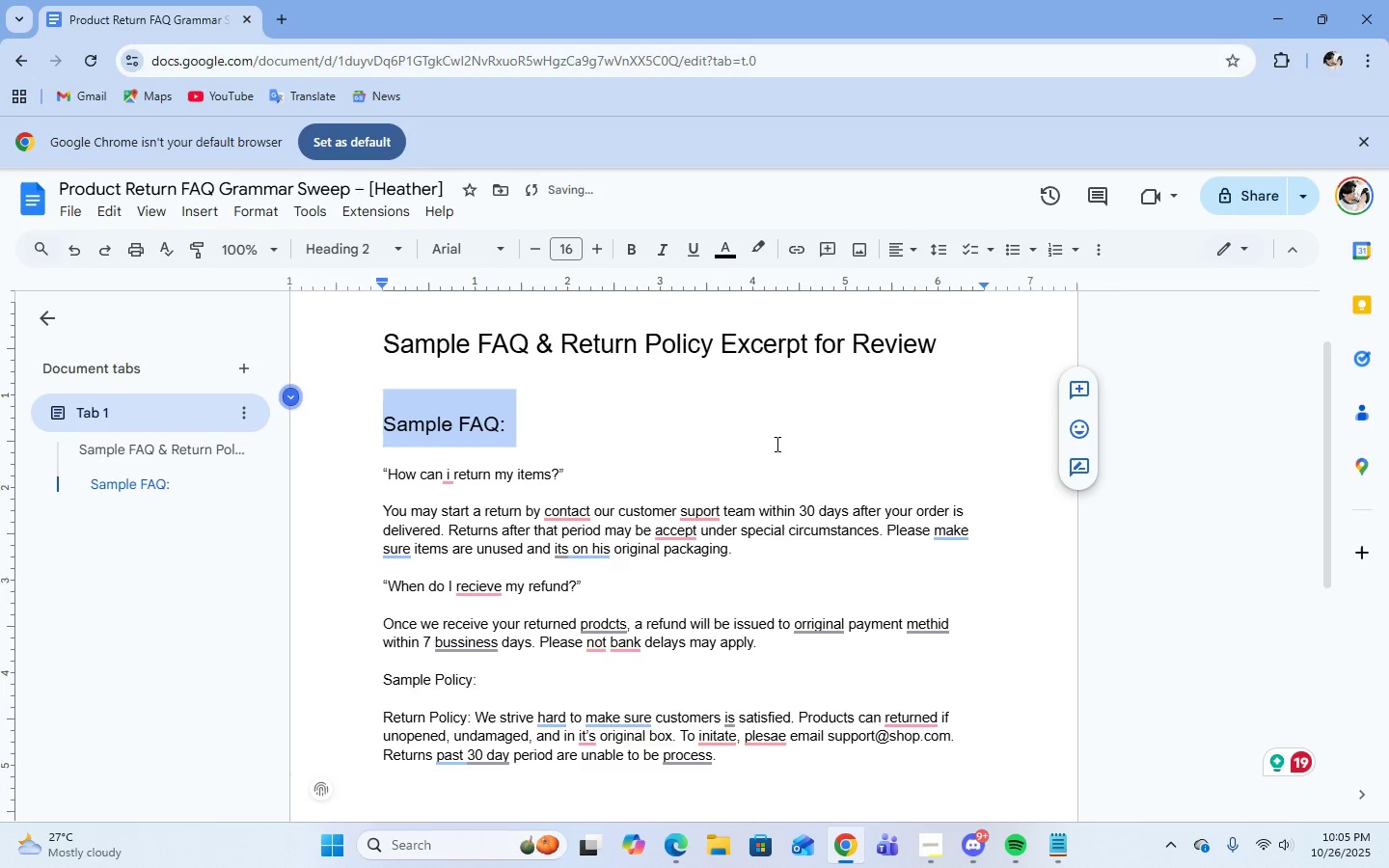 
left_click([776, 444])
 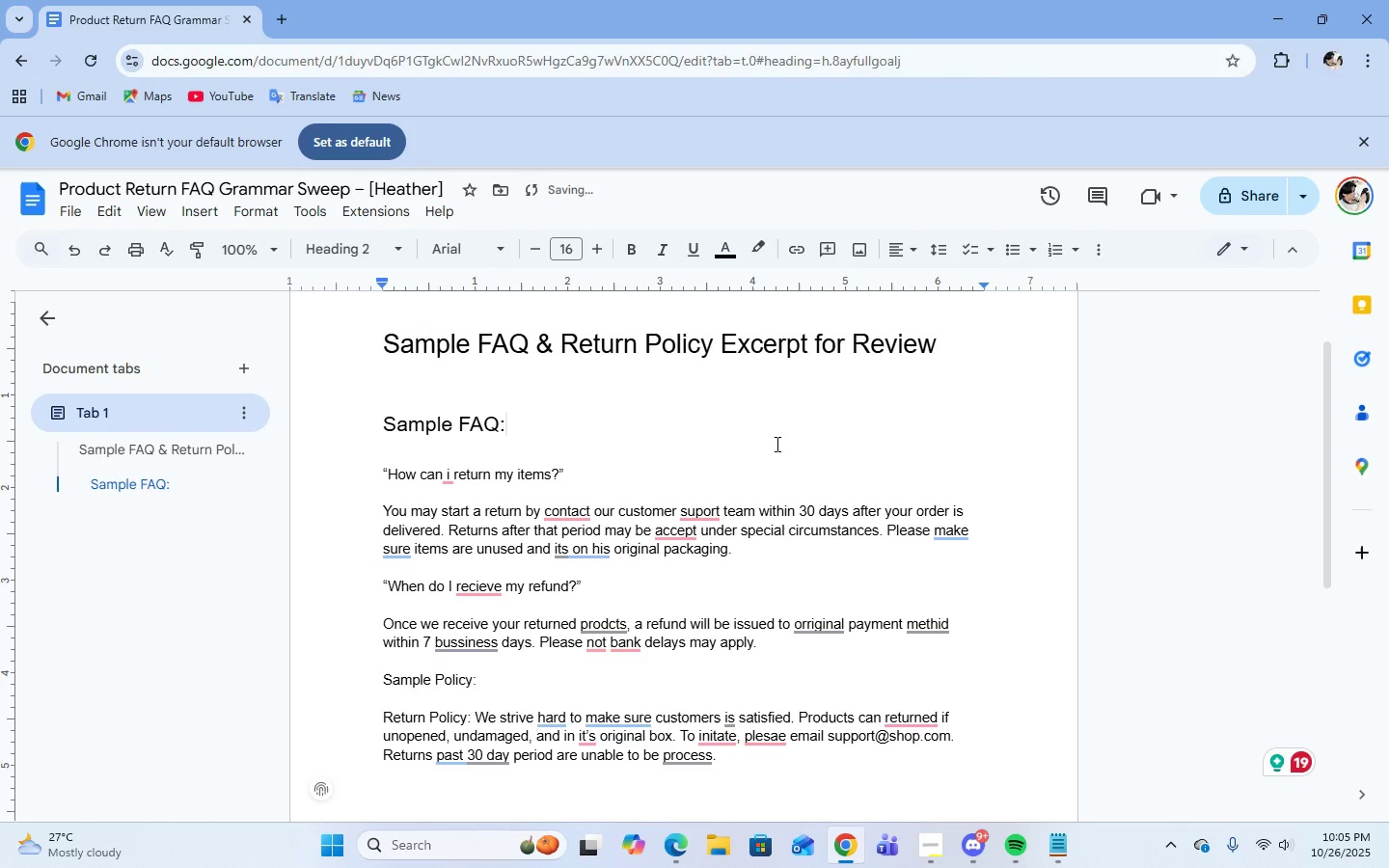 
scroll: coordinate [776, 444], scroll_direction: down, amount: 1.0
 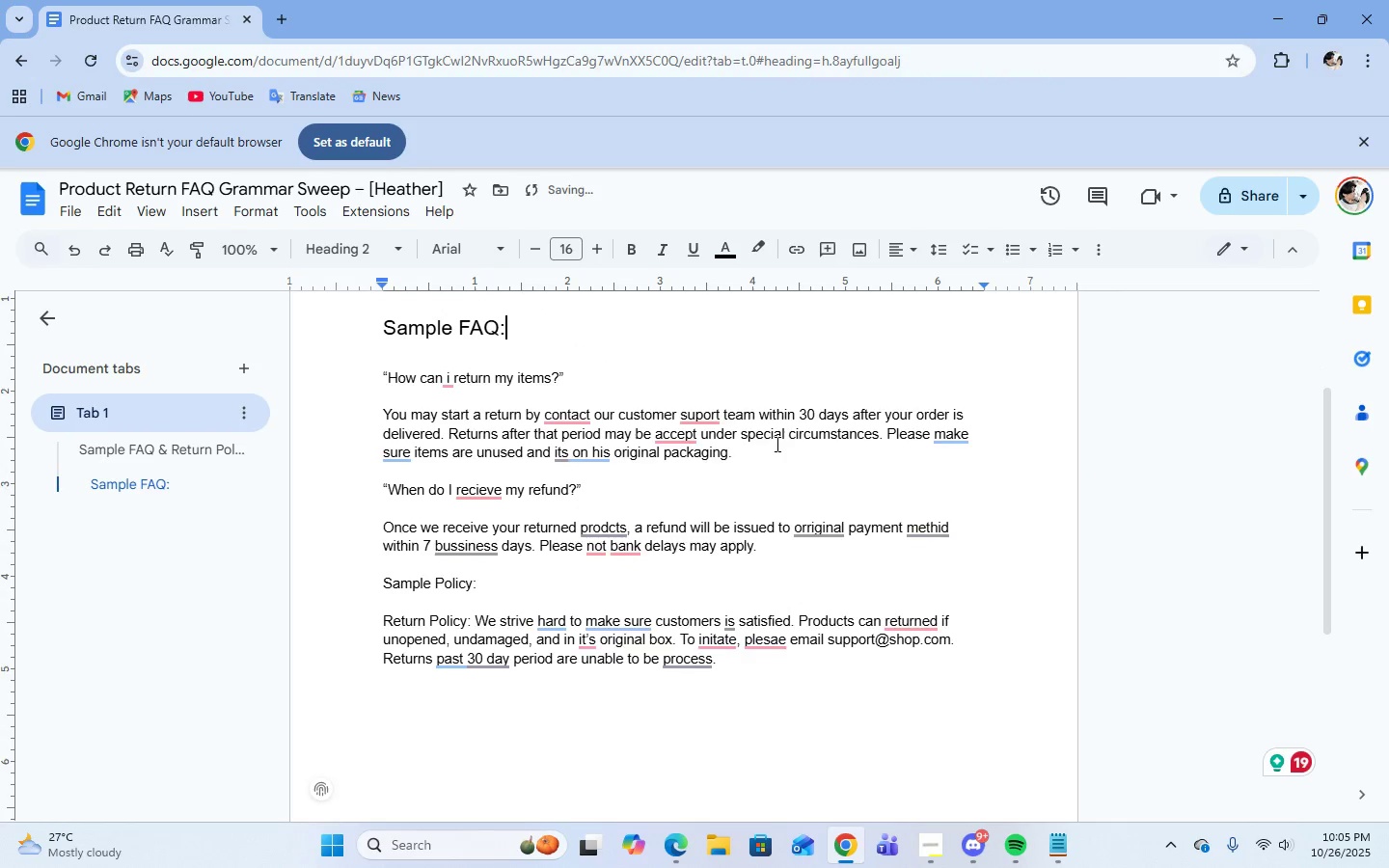 
scroll: coordinate [776, 444], scroll_direction: up, amount: 1.0
 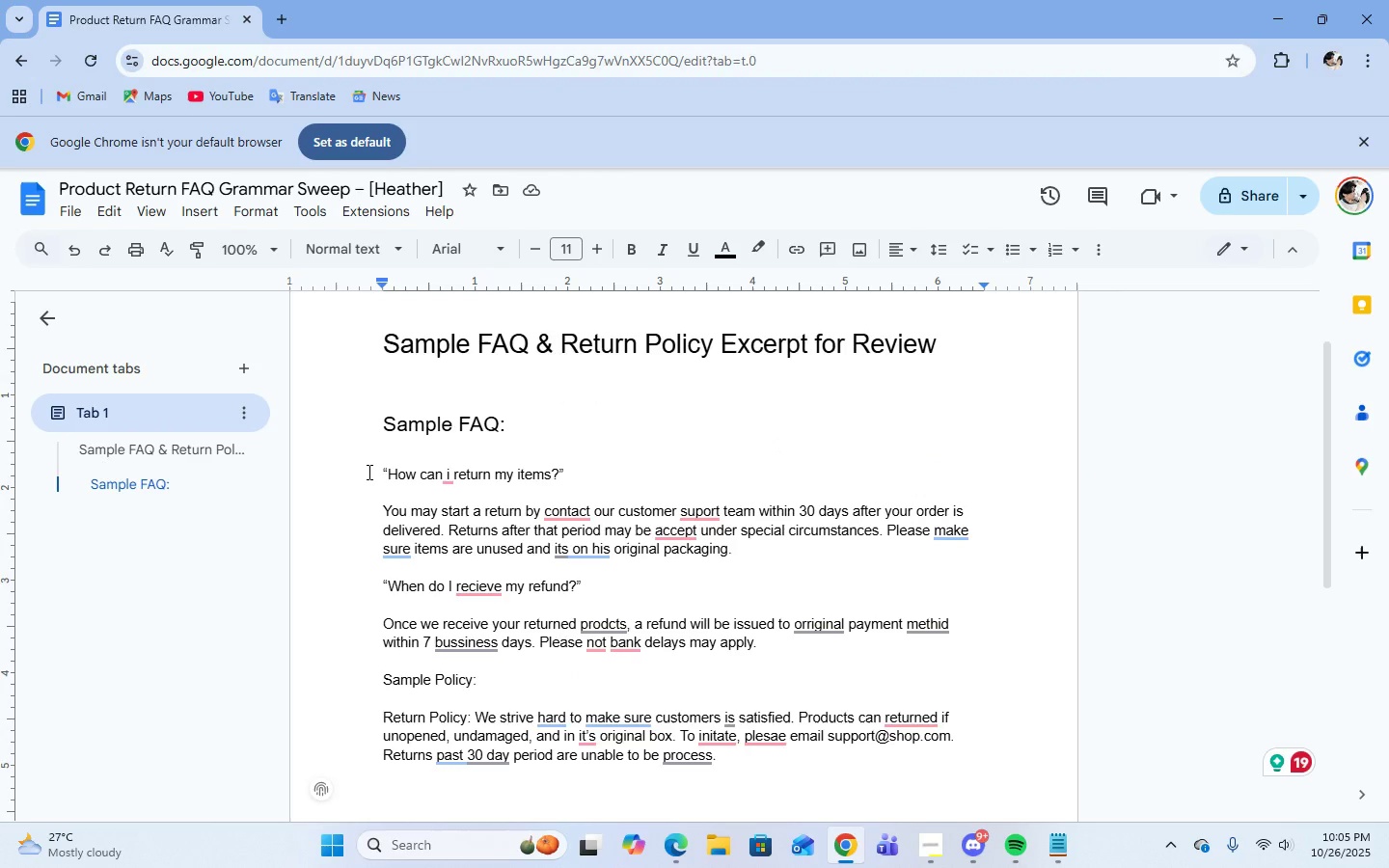 
wait(5.02)
 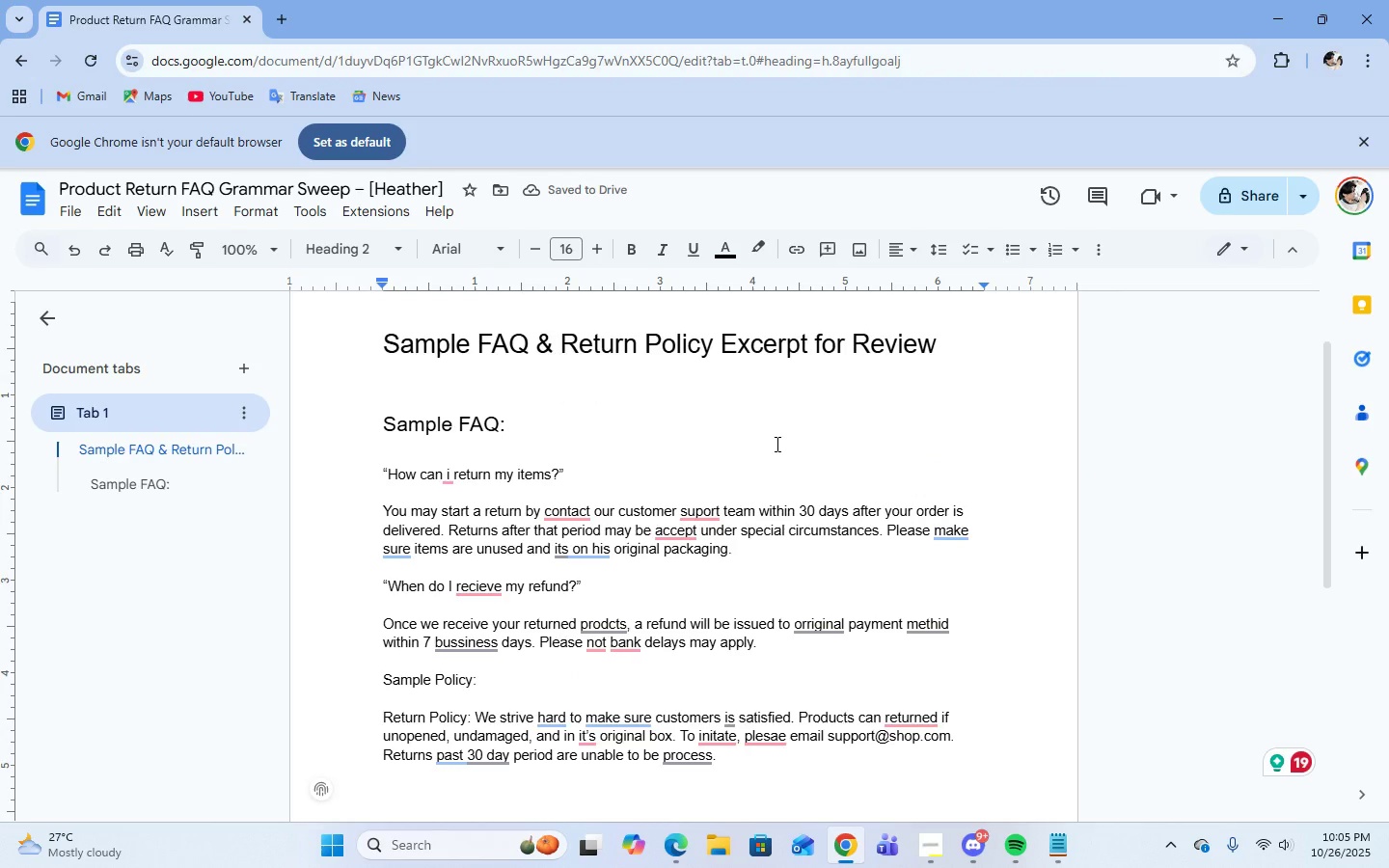 
scroll: coordinate [836, 556], scroll_direction: down, amount: 1.0
 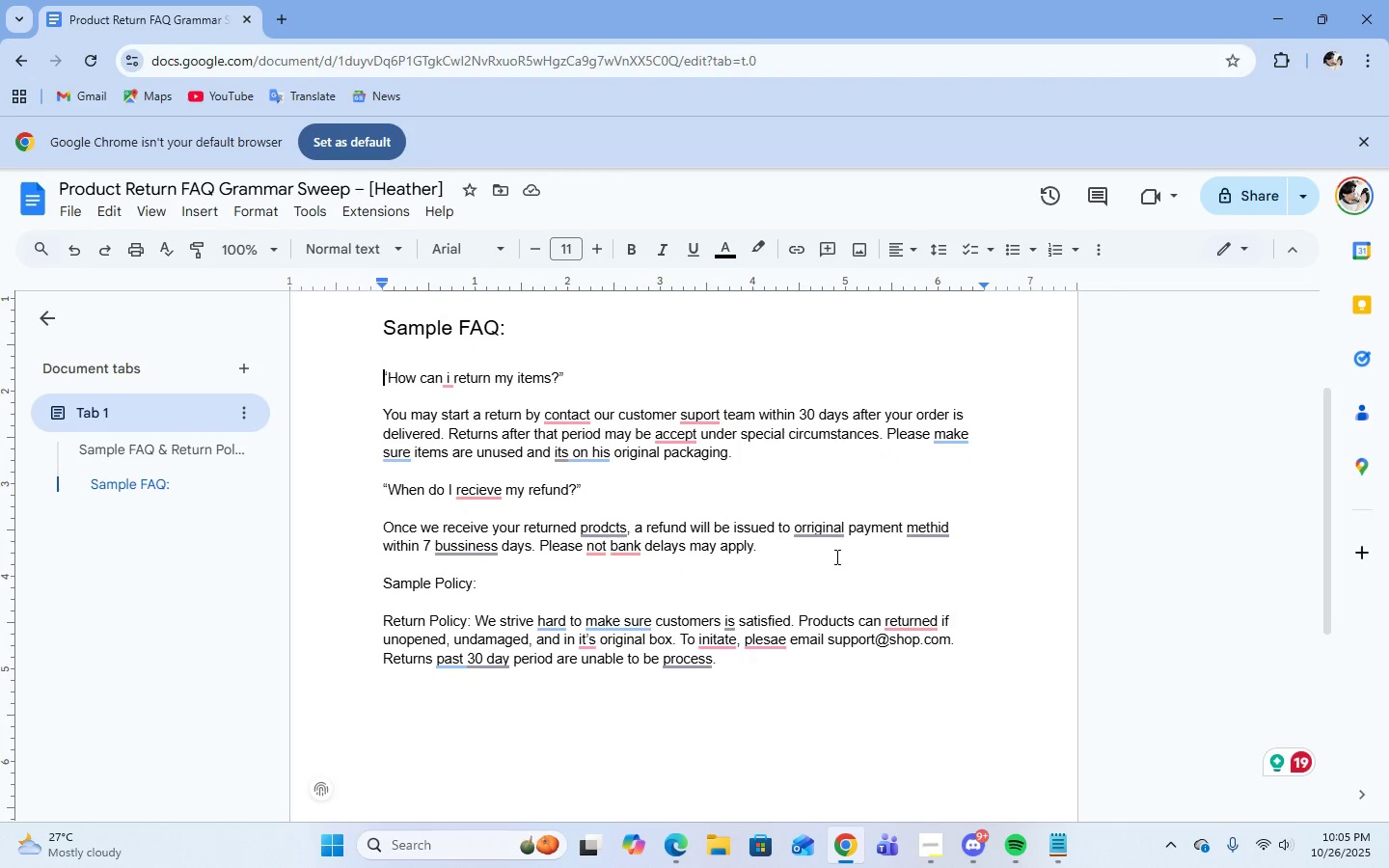 
scroll: coordinate [834, 556], scroll_direction: up, amount: 1.0
 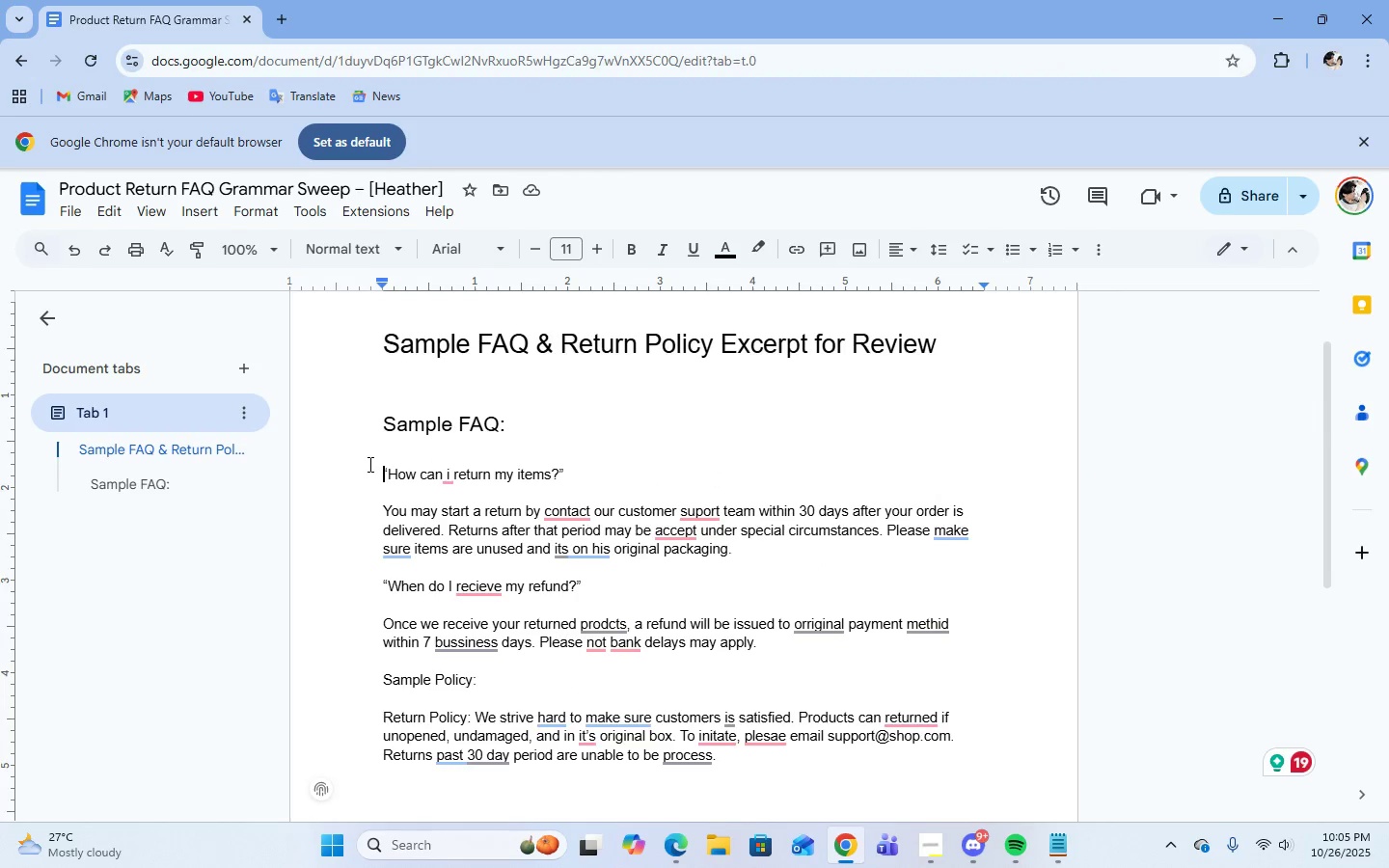 
left_click_drag(start_coordinate=[371, 465], to_coordinate=[702, 487])
 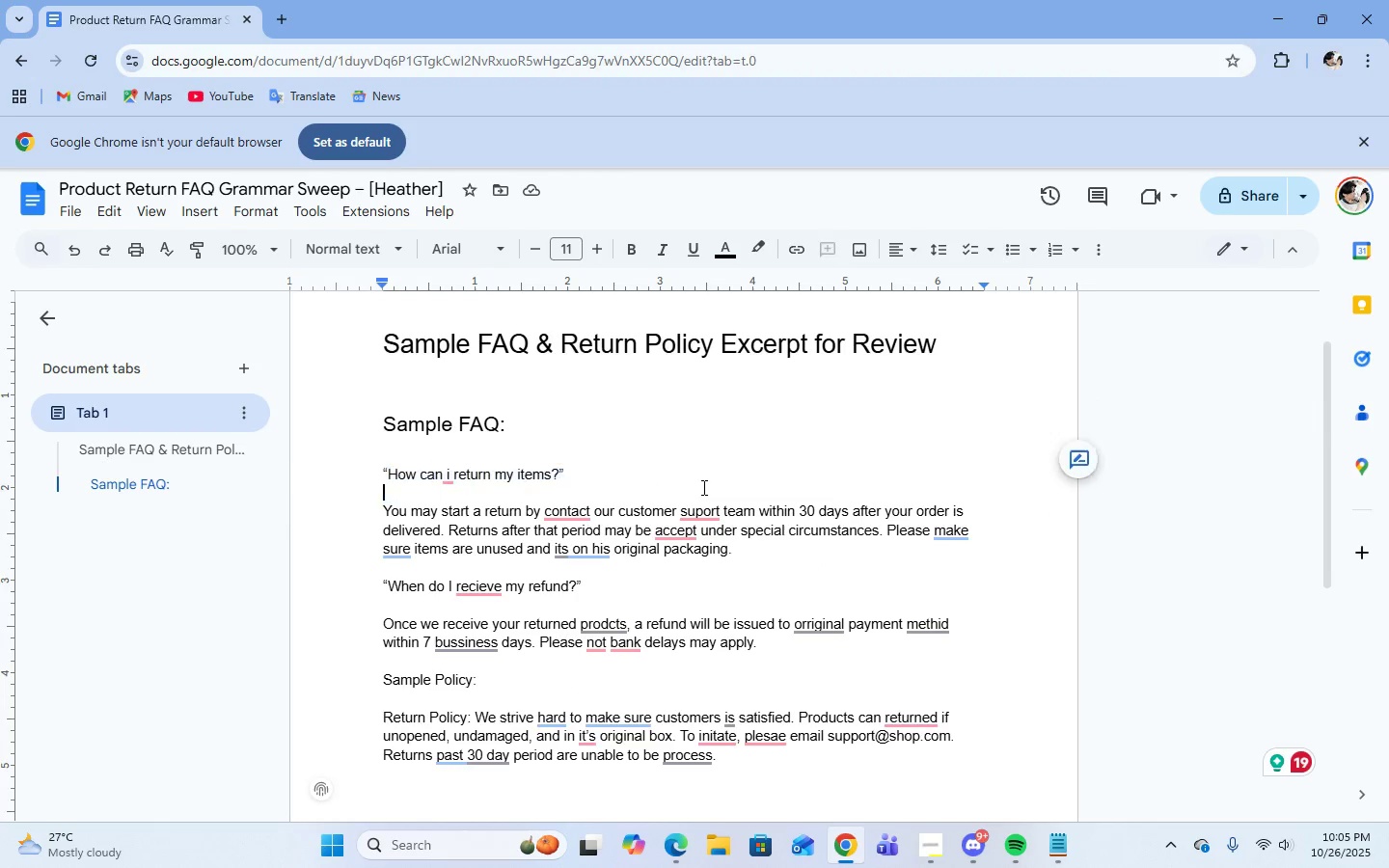 
left_click([702, 487])
 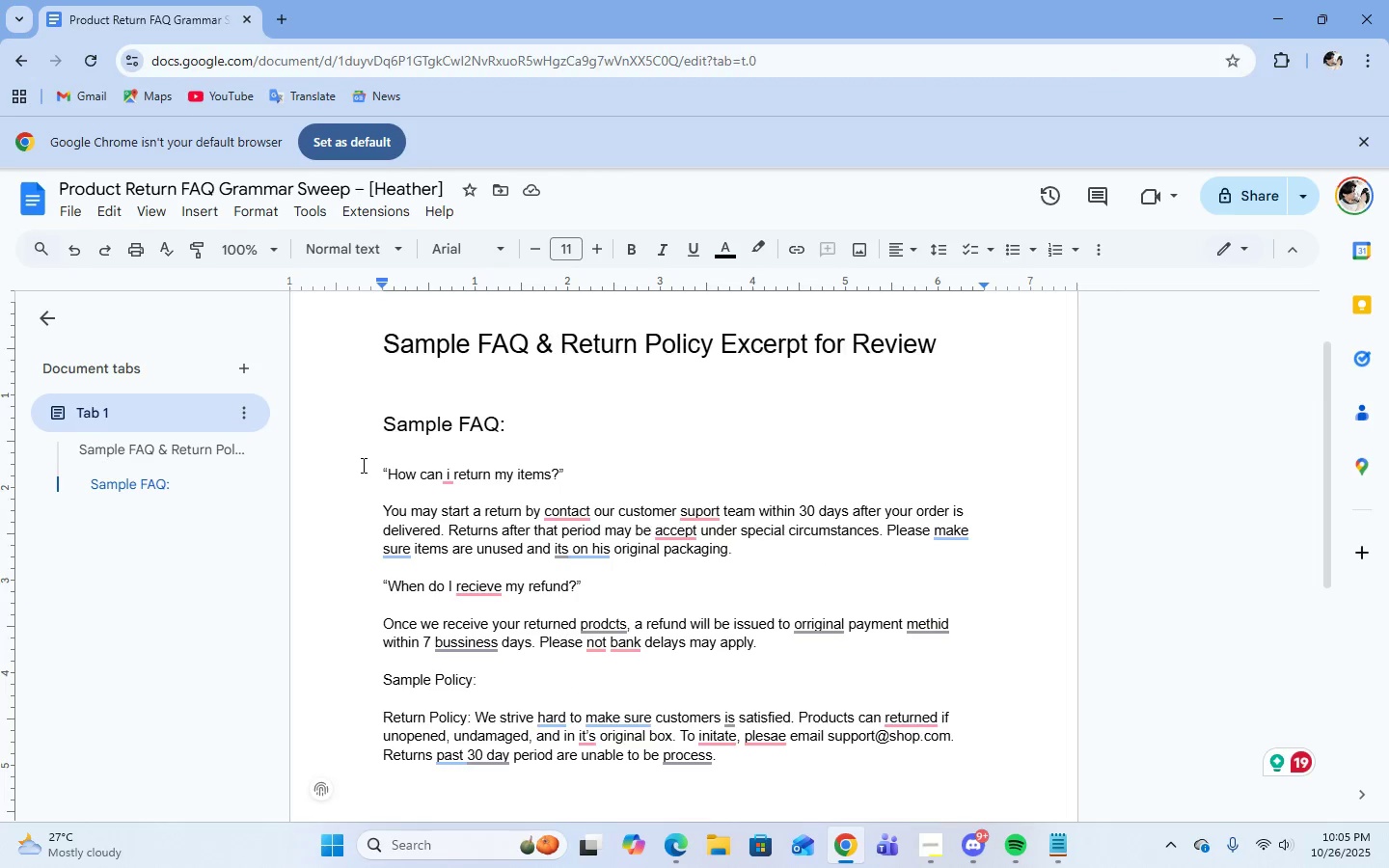 
left_click([368, 465])
 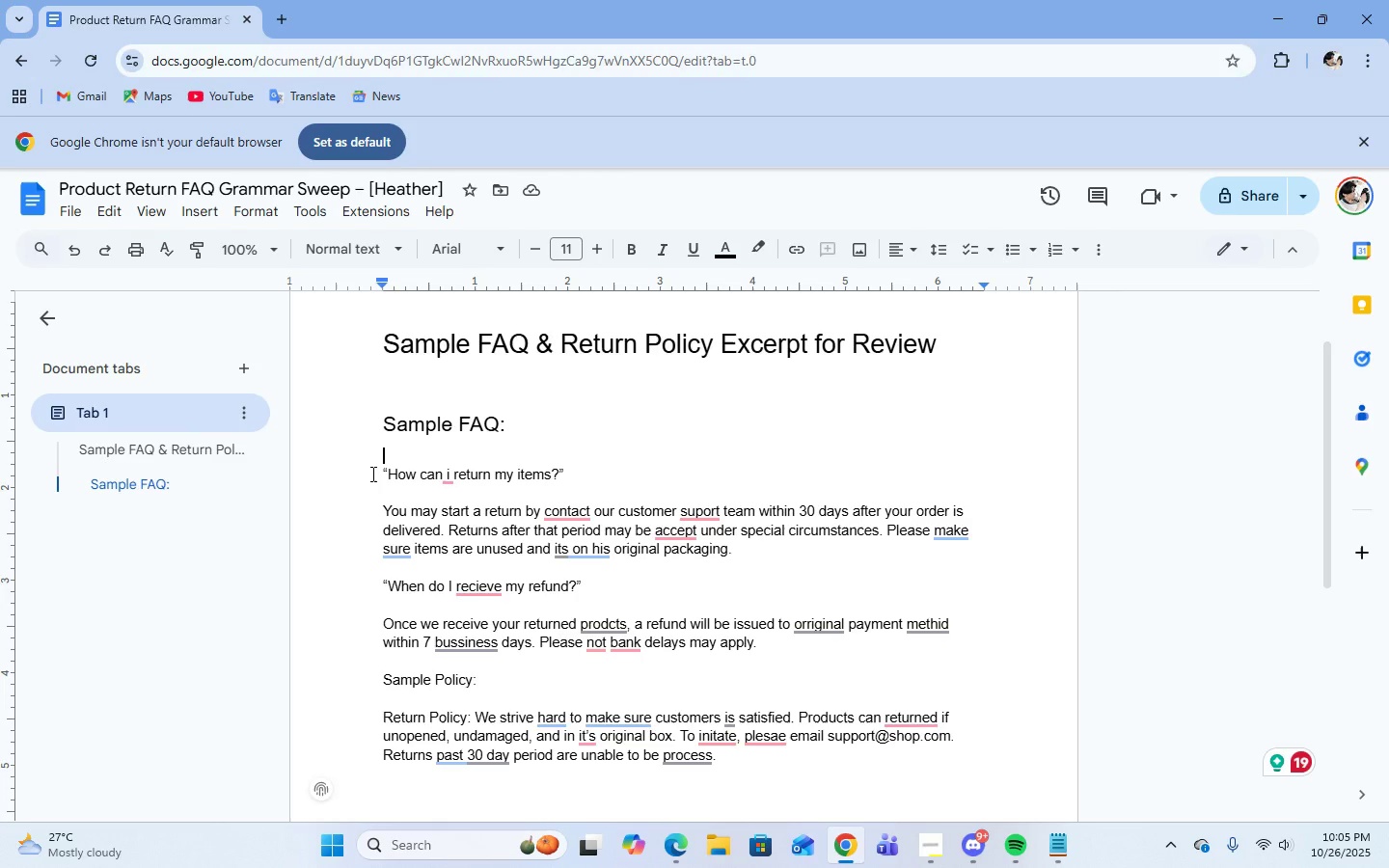 
left_click([371, 474])
 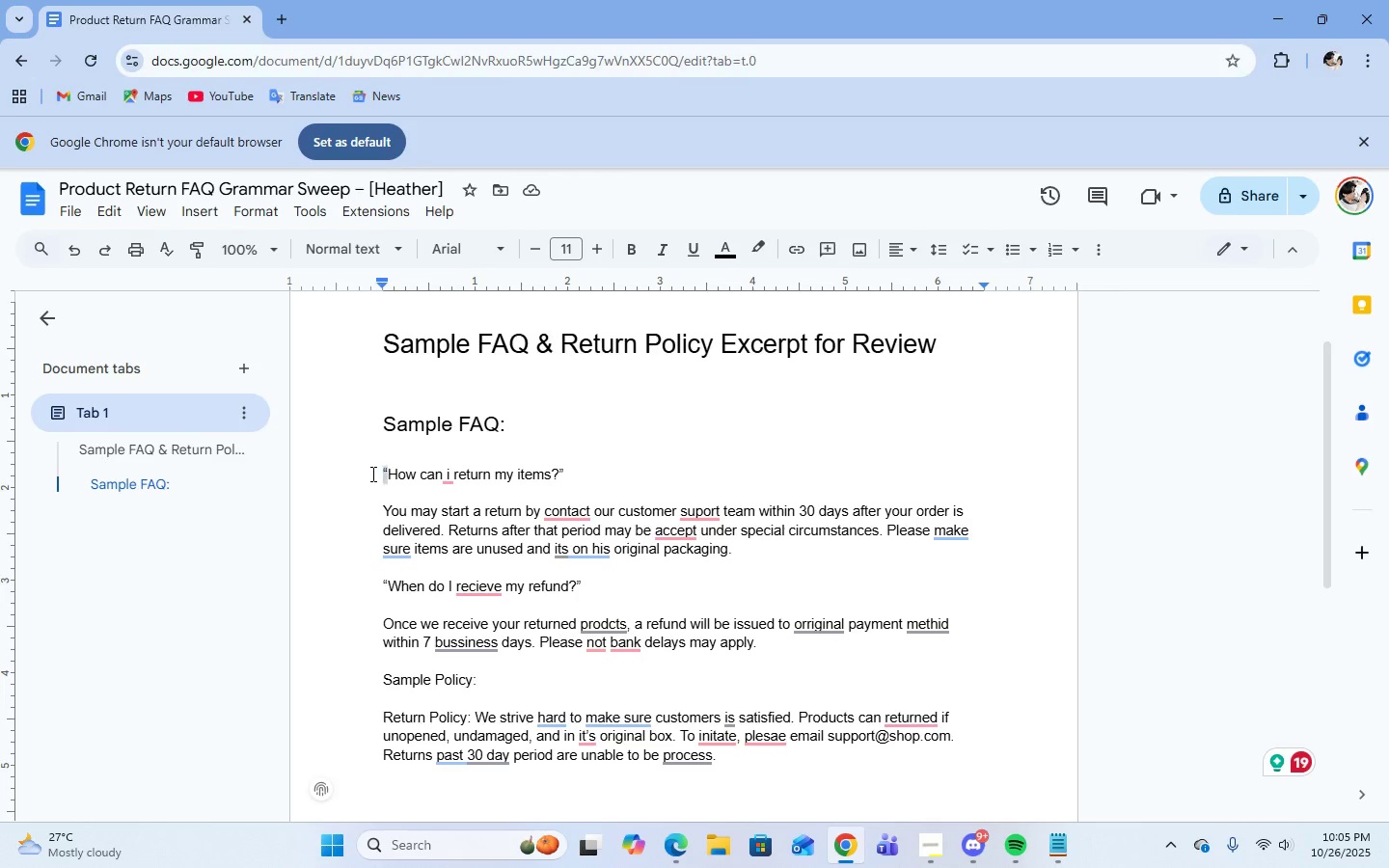 
left_click_drag(start_coordinate=[371, 474], to_coordinate=[596, 478])
 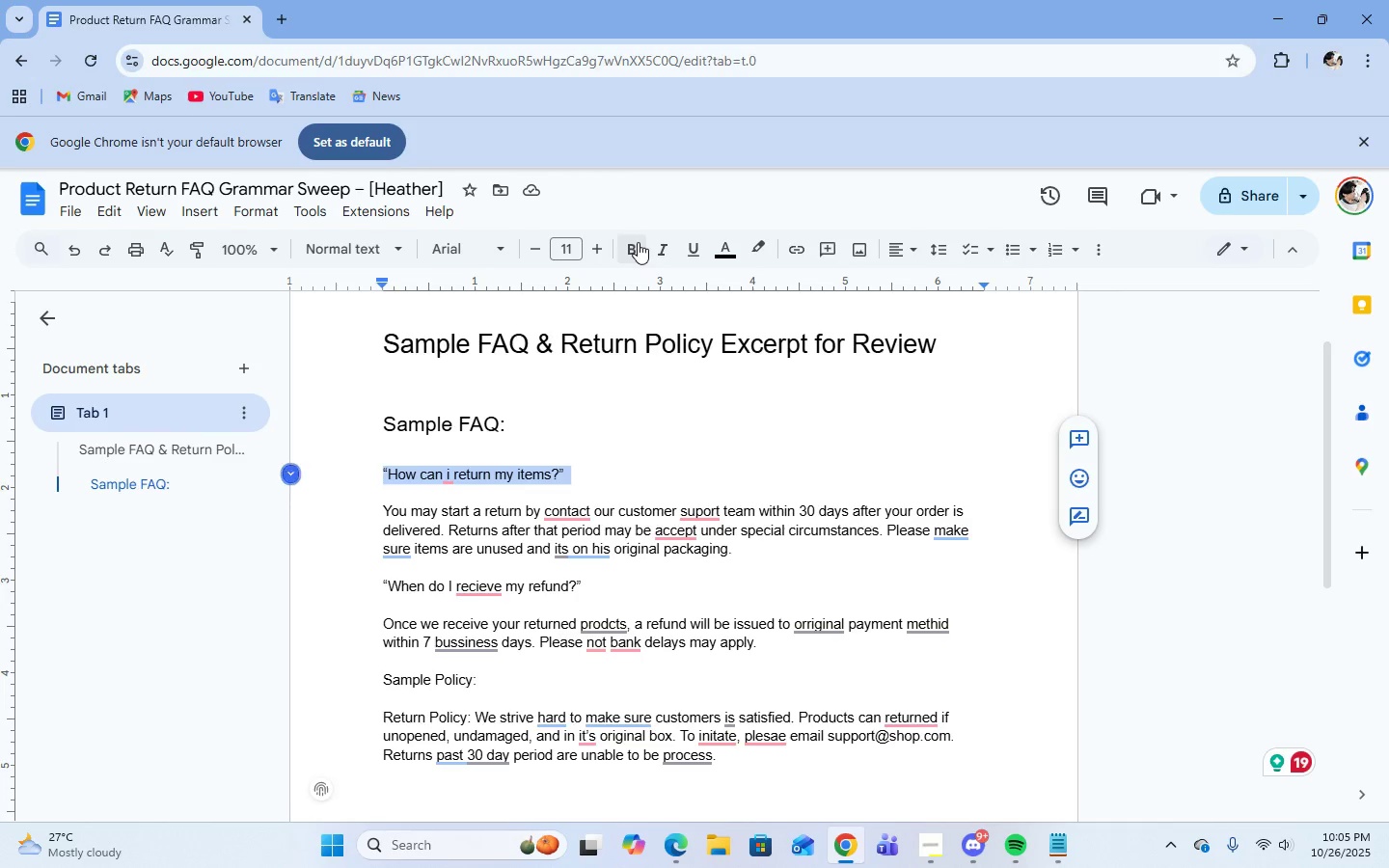 
left_click([638, 247])
 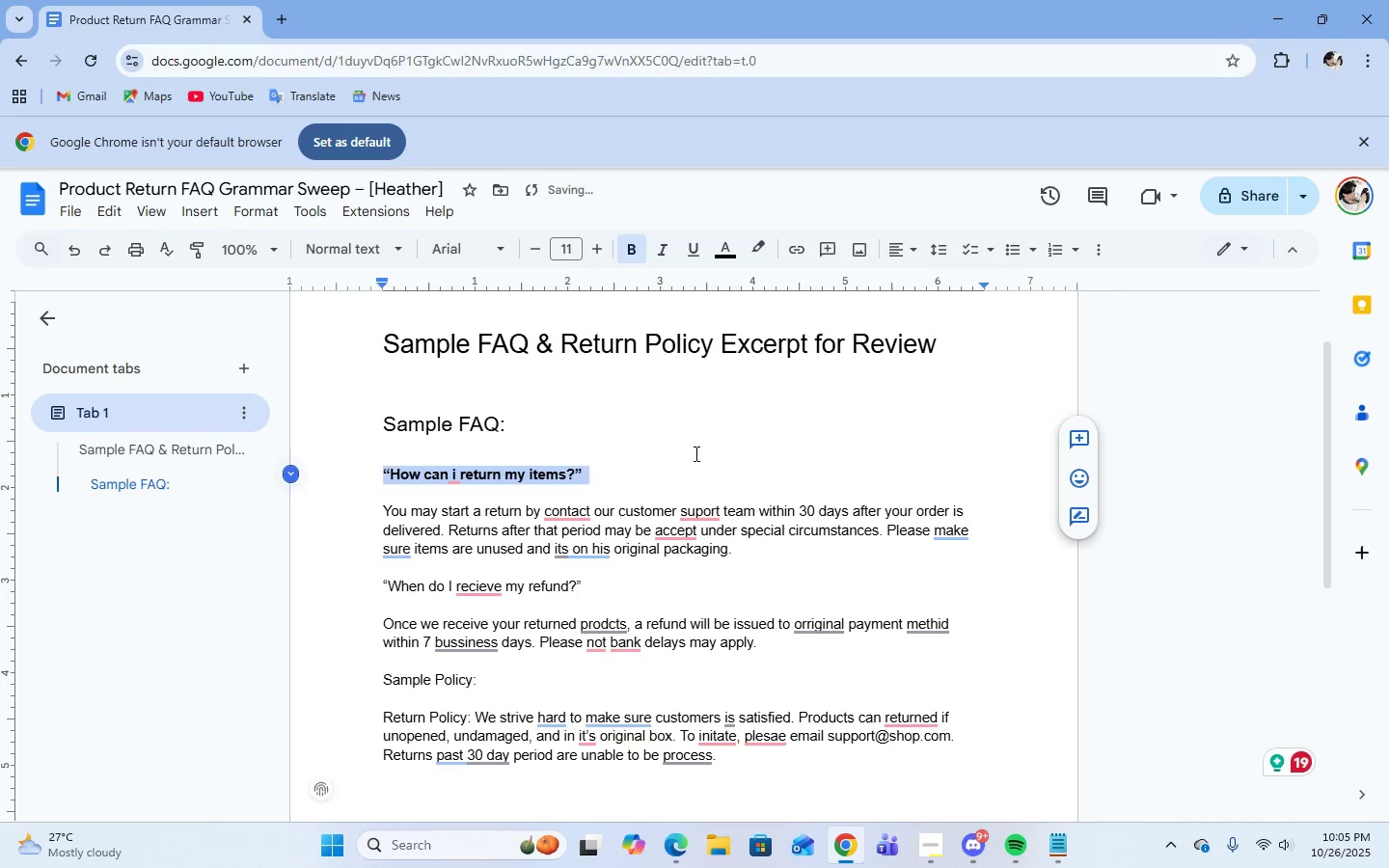 
left_click([694, 453])
 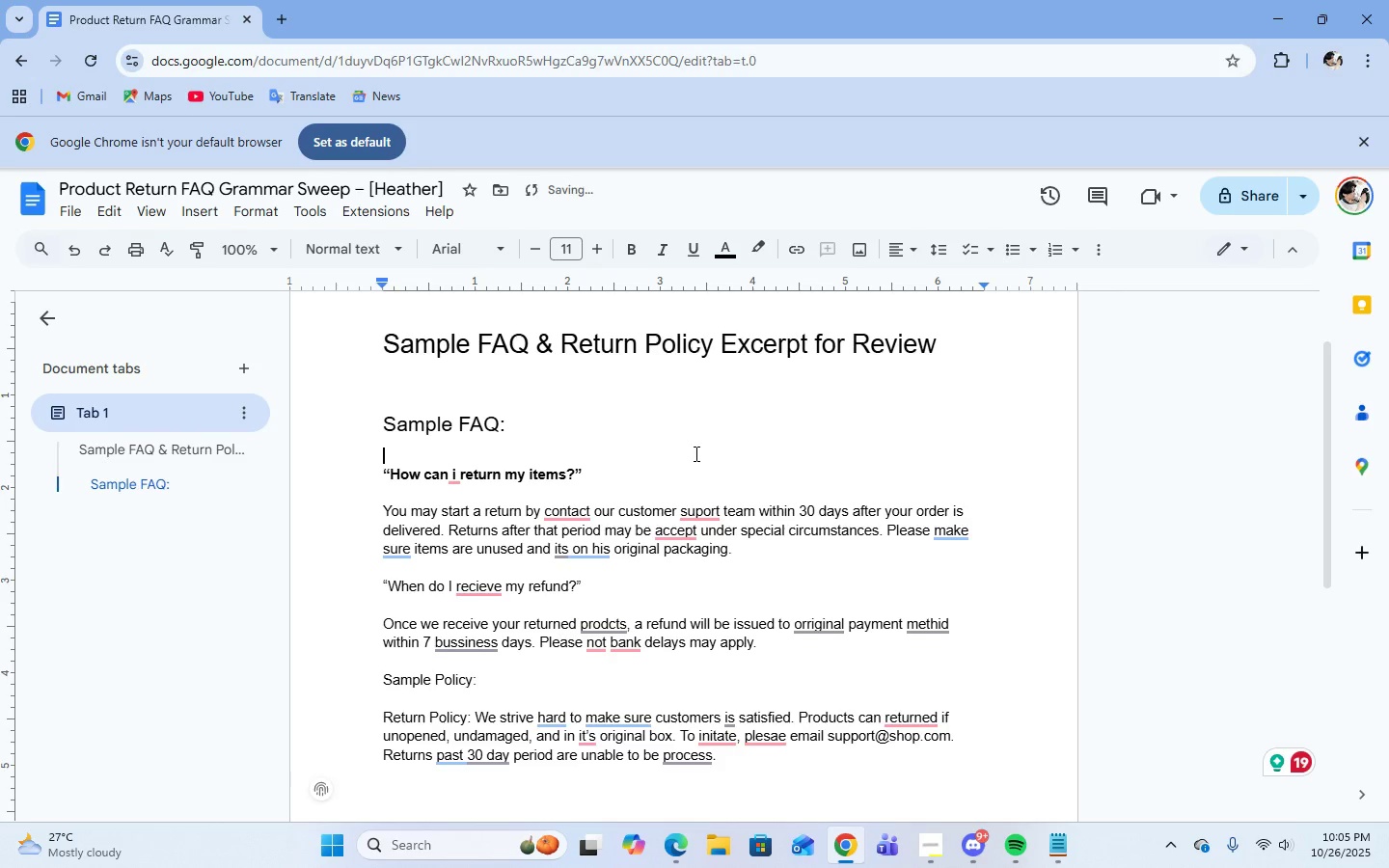 
scroll: coordinate [694, 453], scroll_direction: down, amount: 1.0
 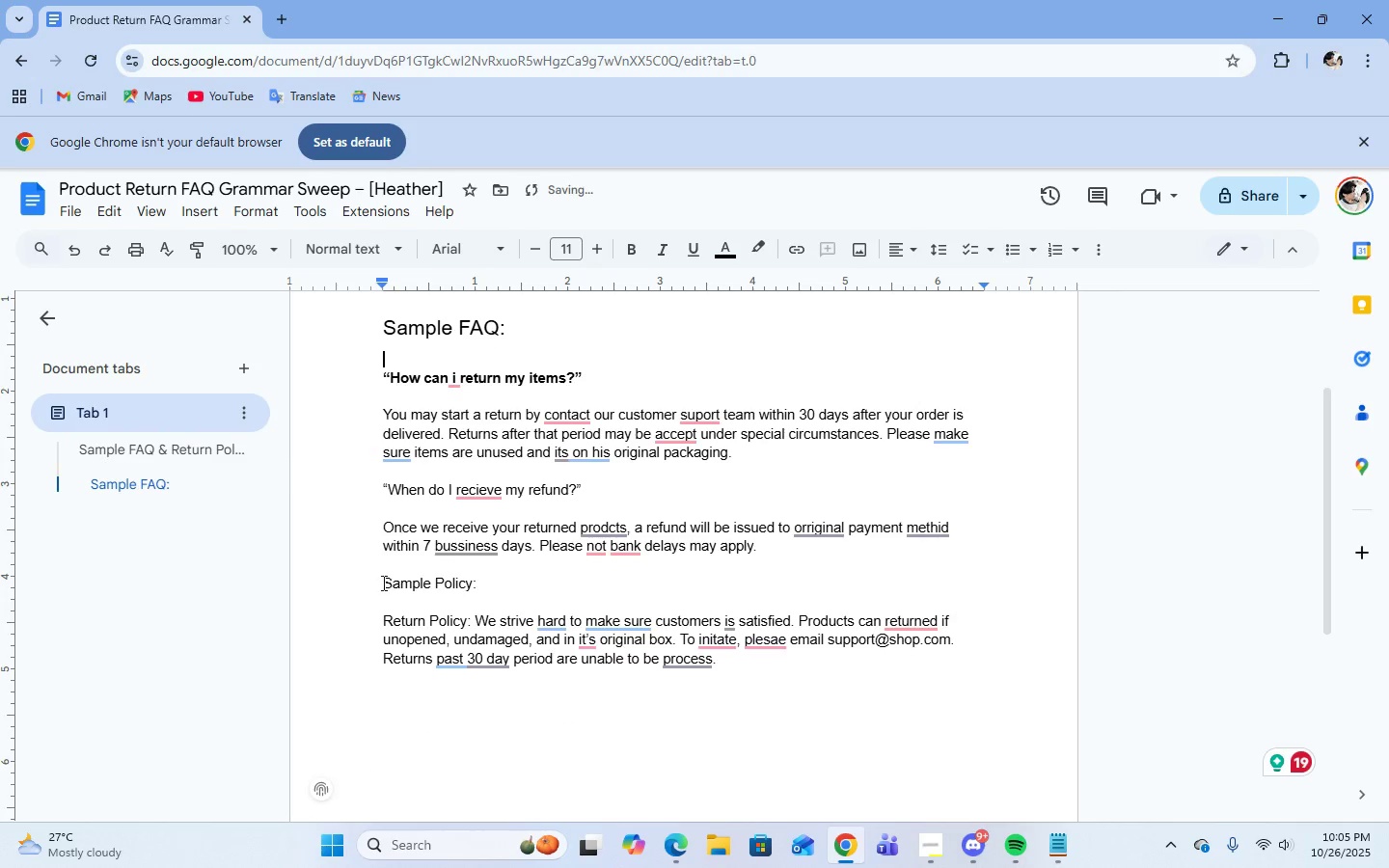 
left_click_drag(start_coordinate=[378, 583], to_coordinate=[511, 584])
 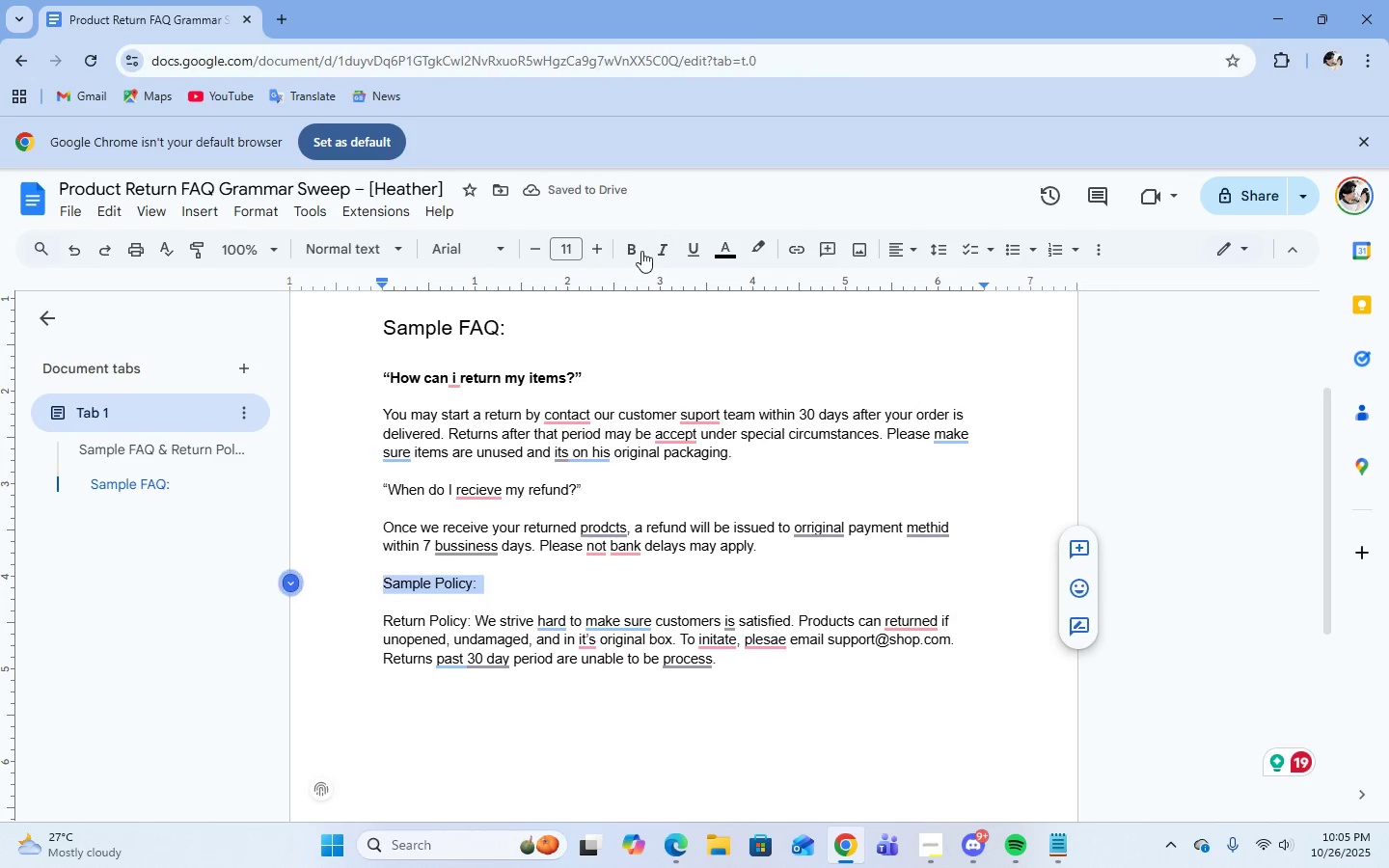 
left_click([636, 250])
 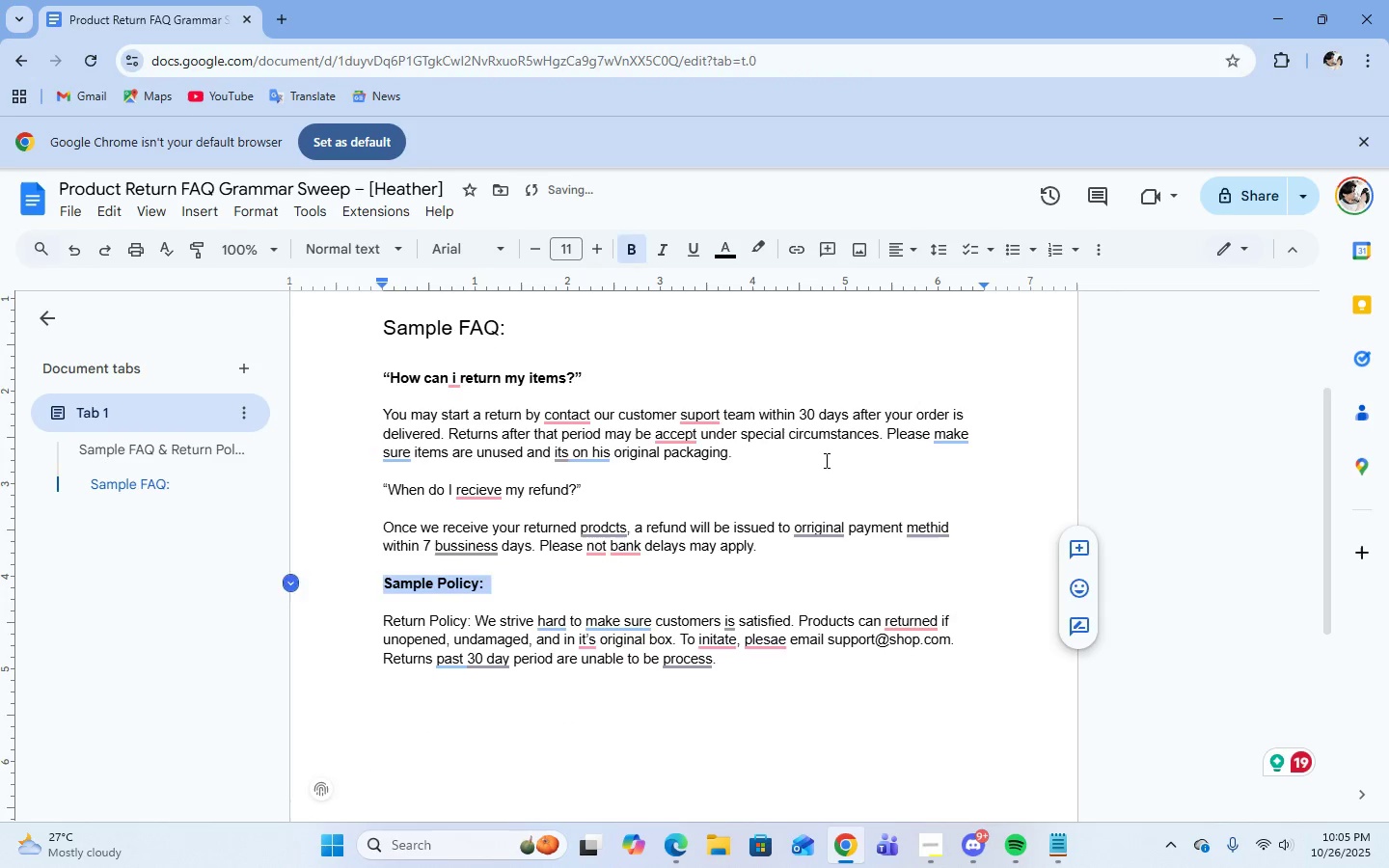 
left_click([825, 460])
 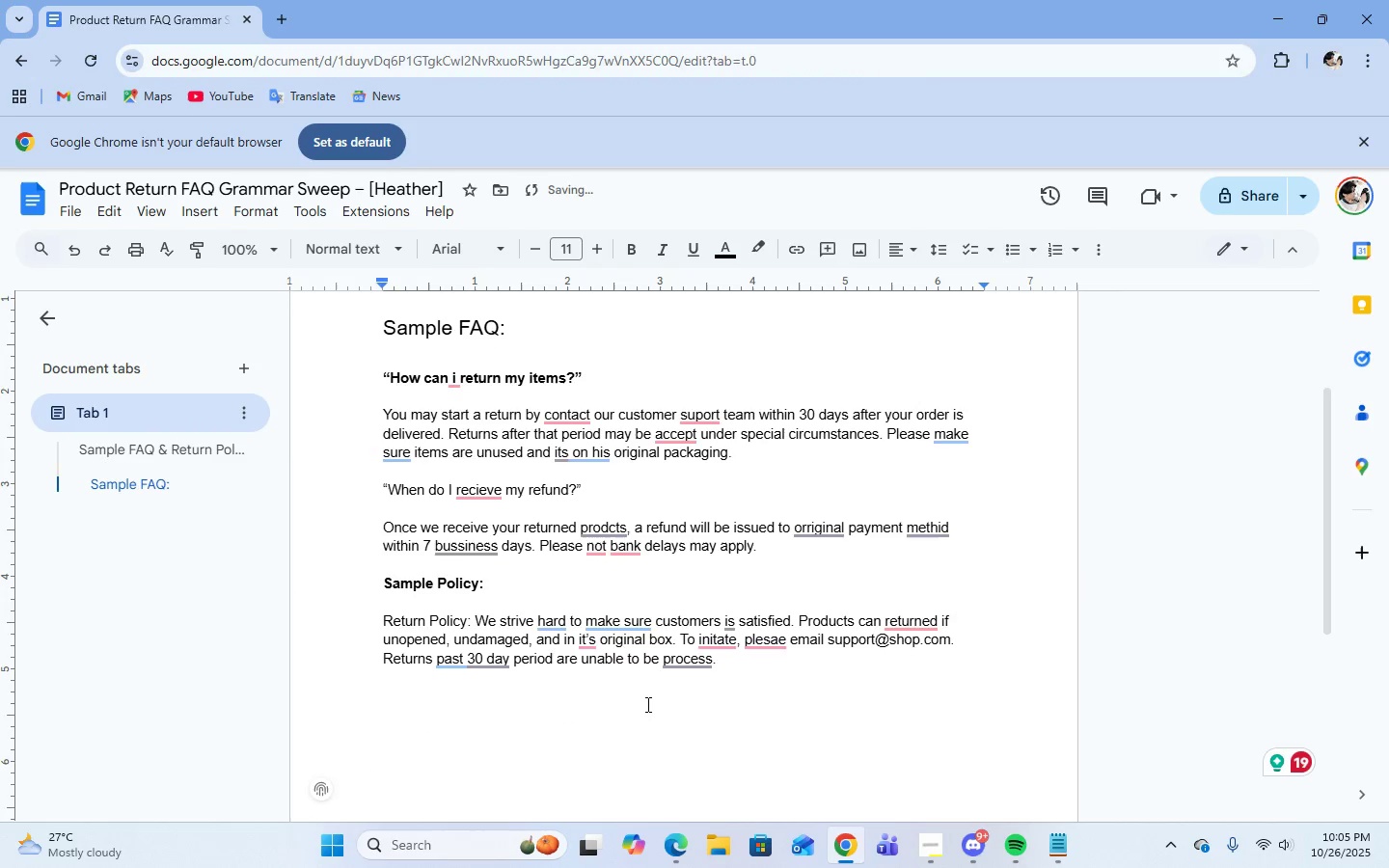 
scroll: coordinate [701, 665], scroll_direction: up, amount: 1.0
 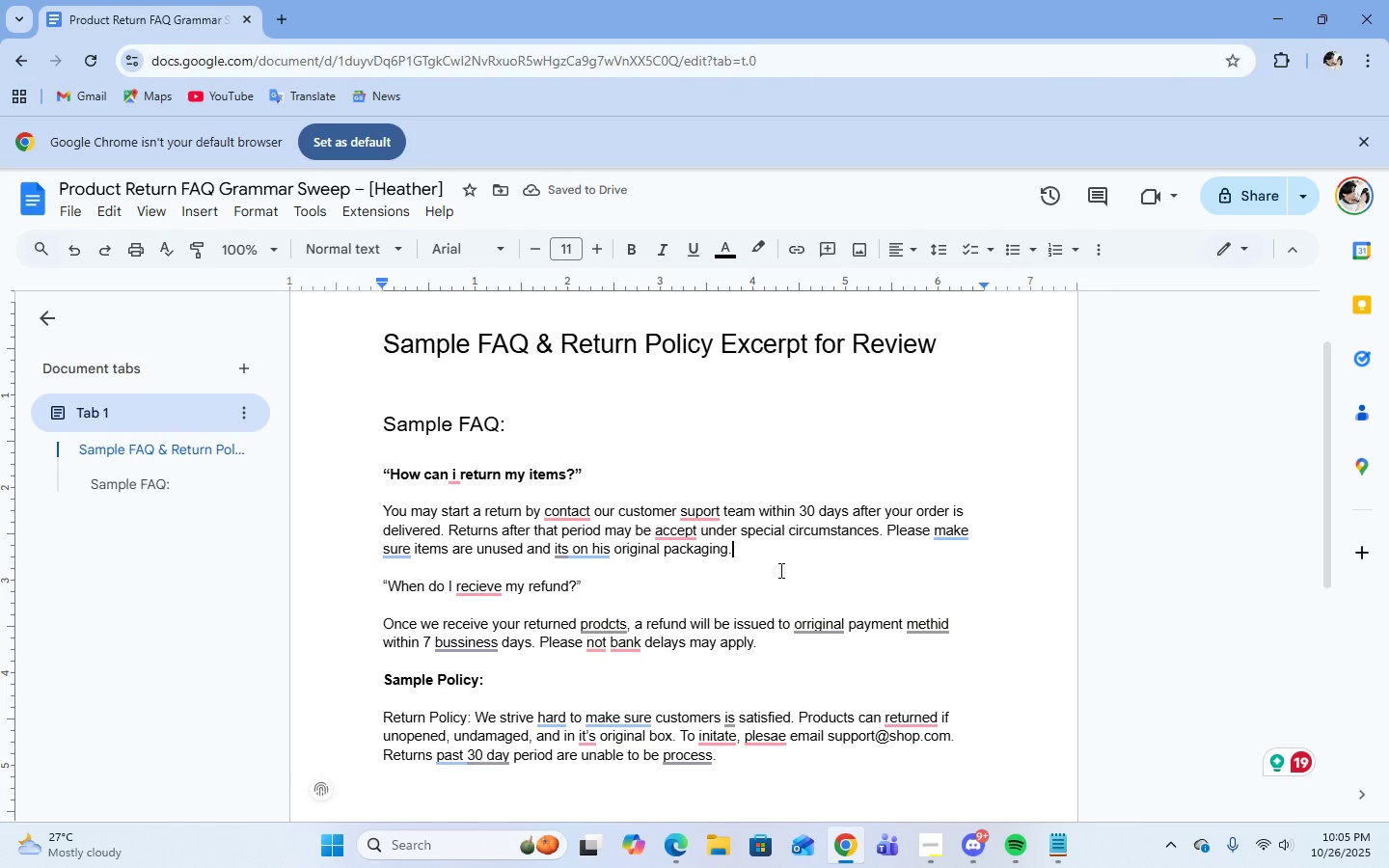 
left_click([835, 554])
 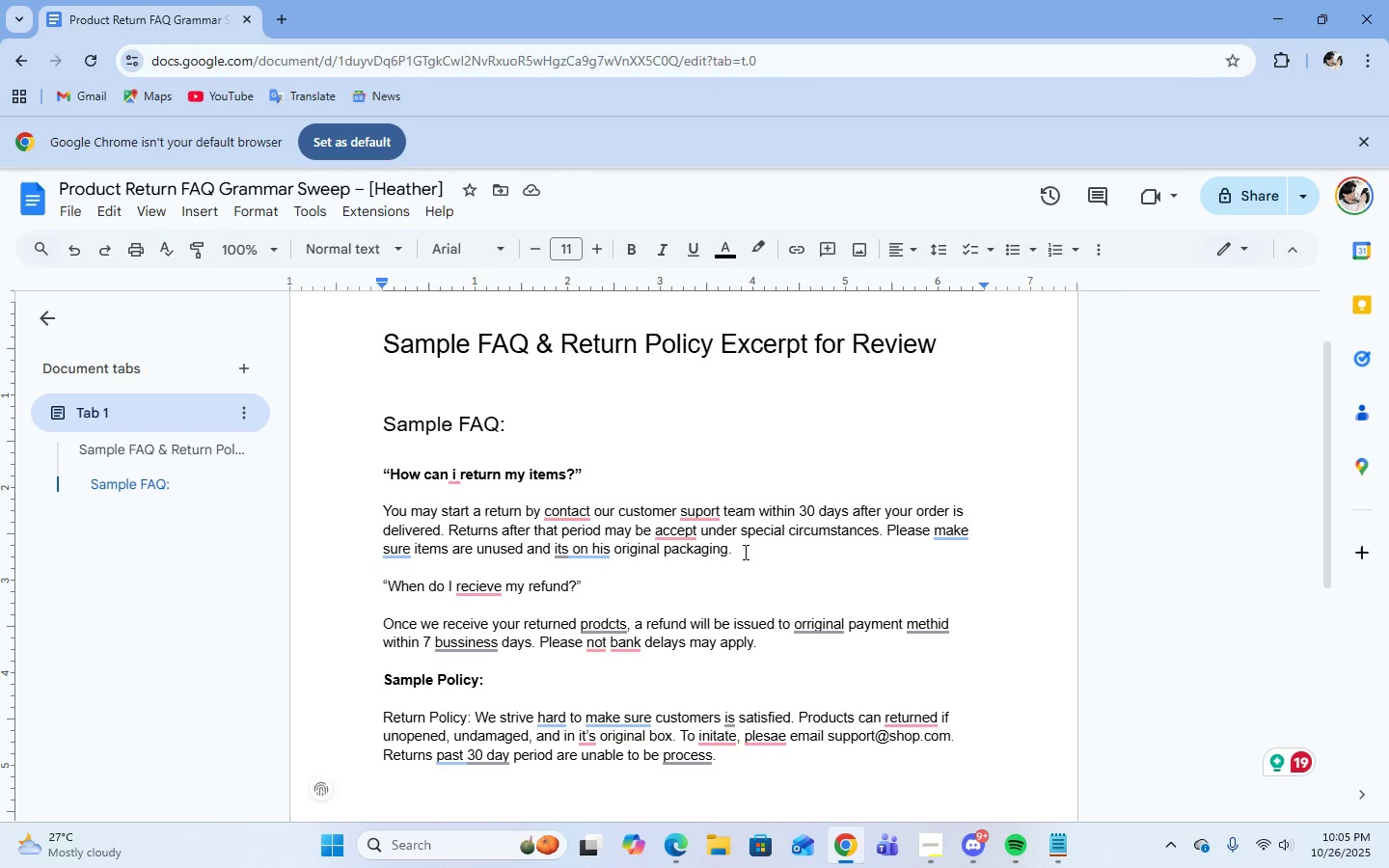 
wait(6.26)
 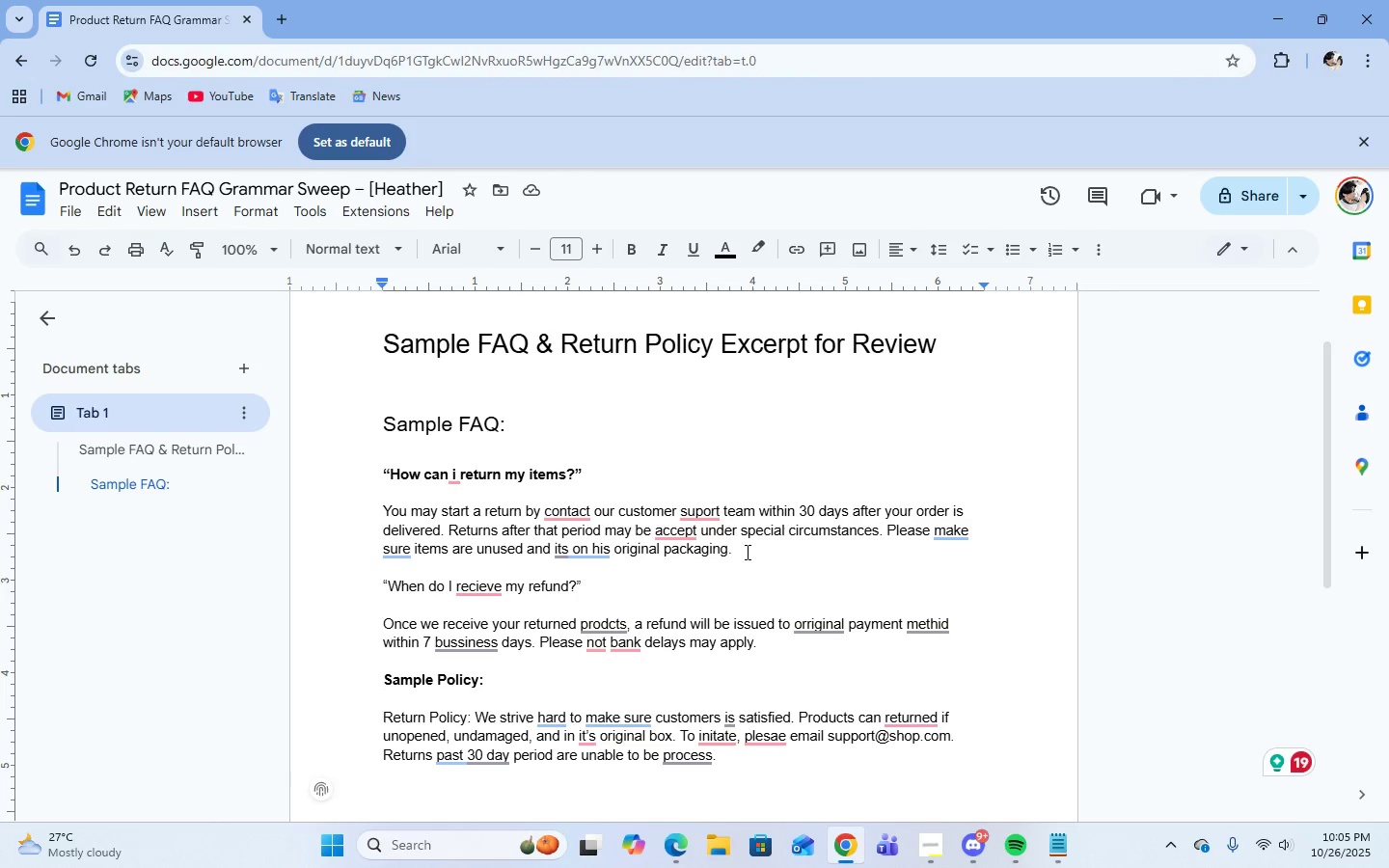 
mouse_move([574, 544])
 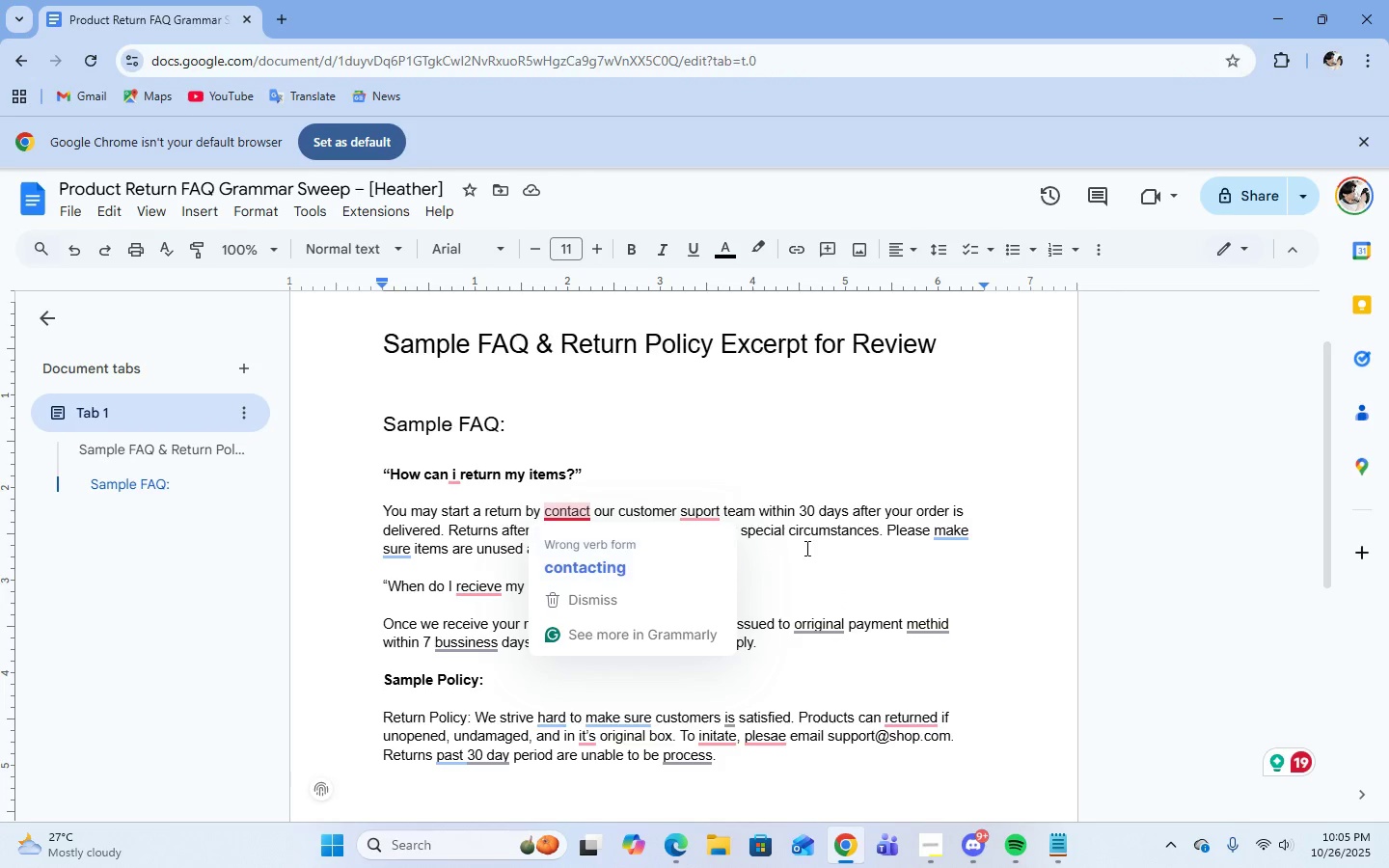 
left_click([811, 548])
 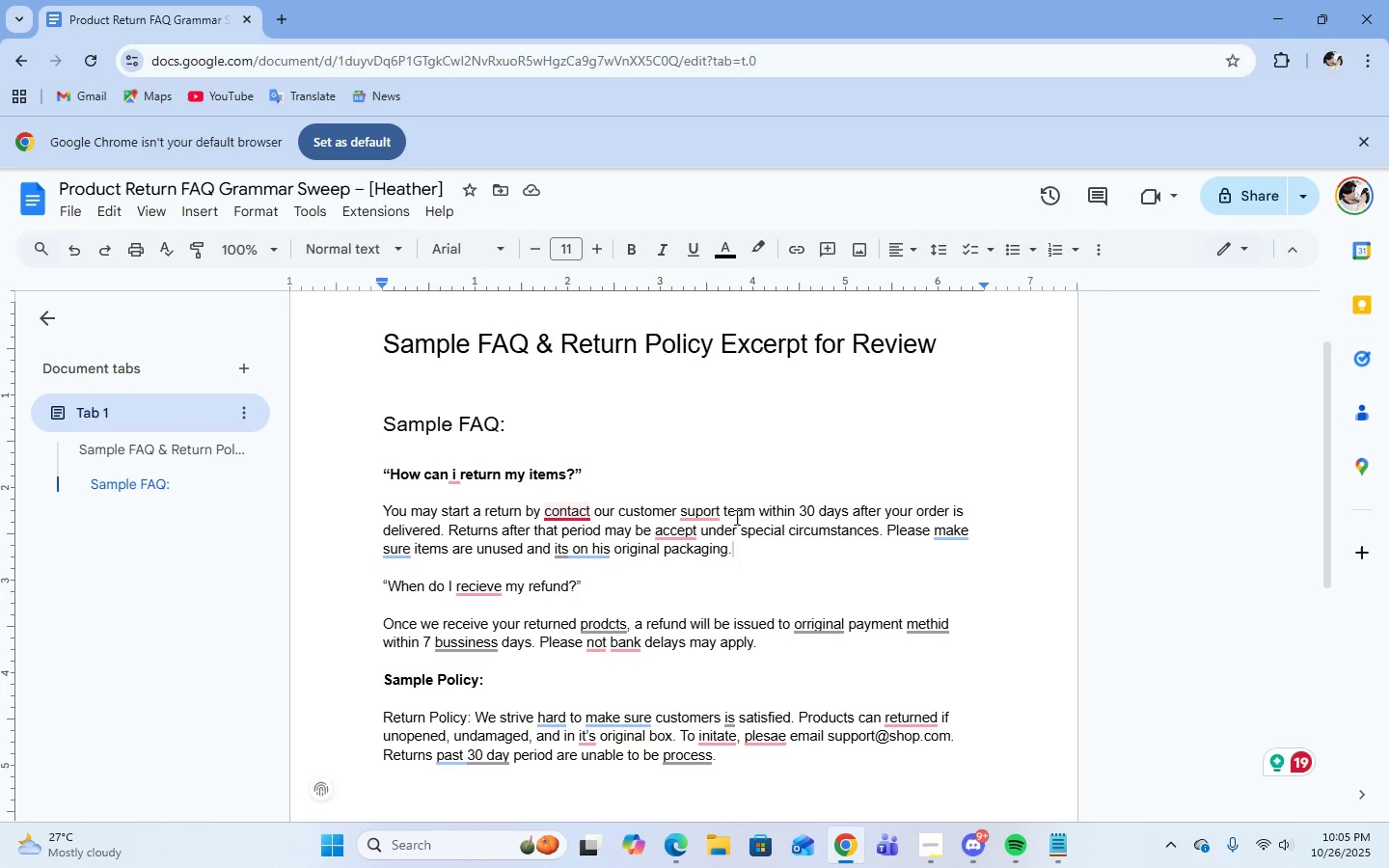 
scroll: coordinate [909, 693], scroll_direction: down, amount: 2.0
 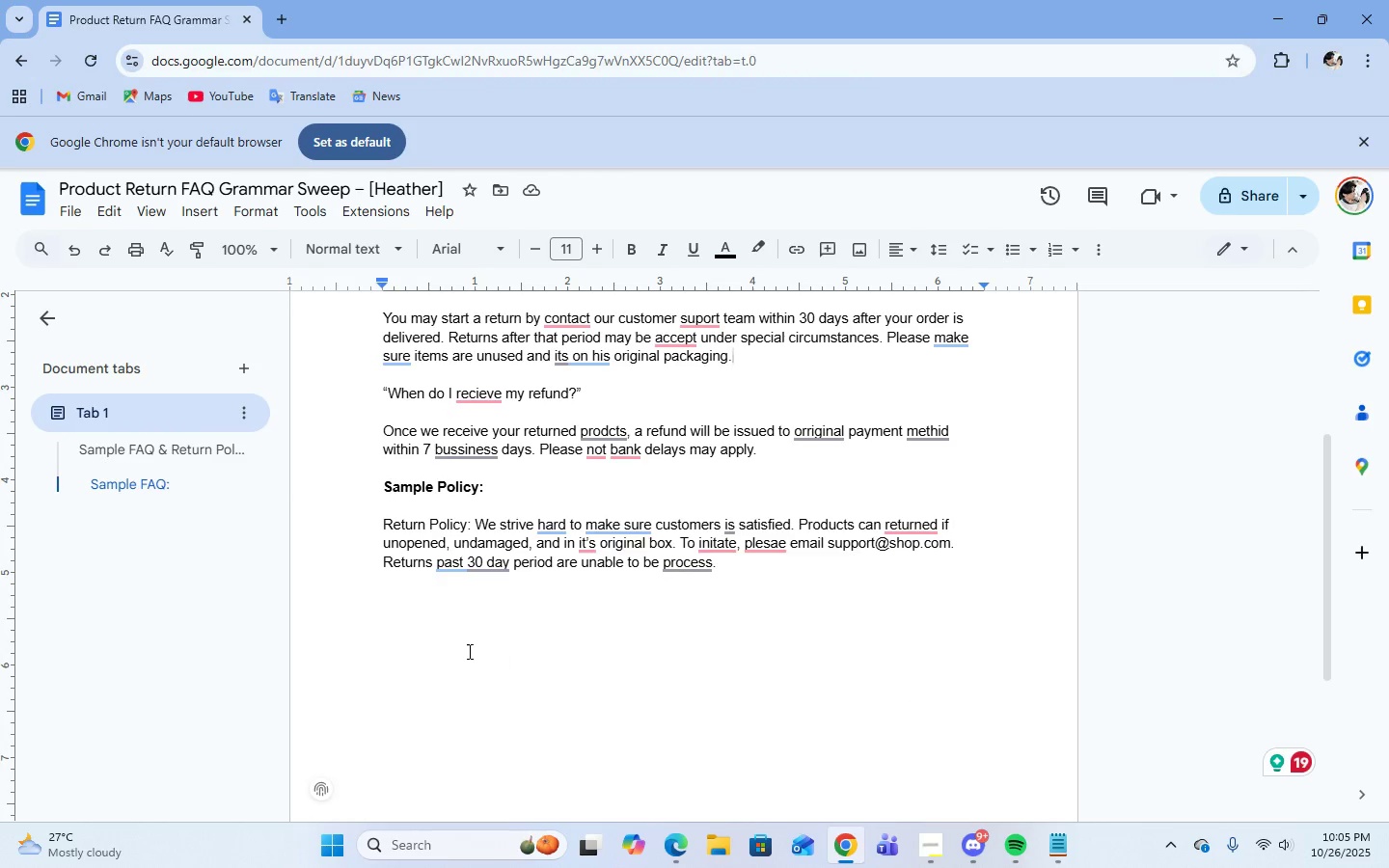 
left_click([451, 647])
 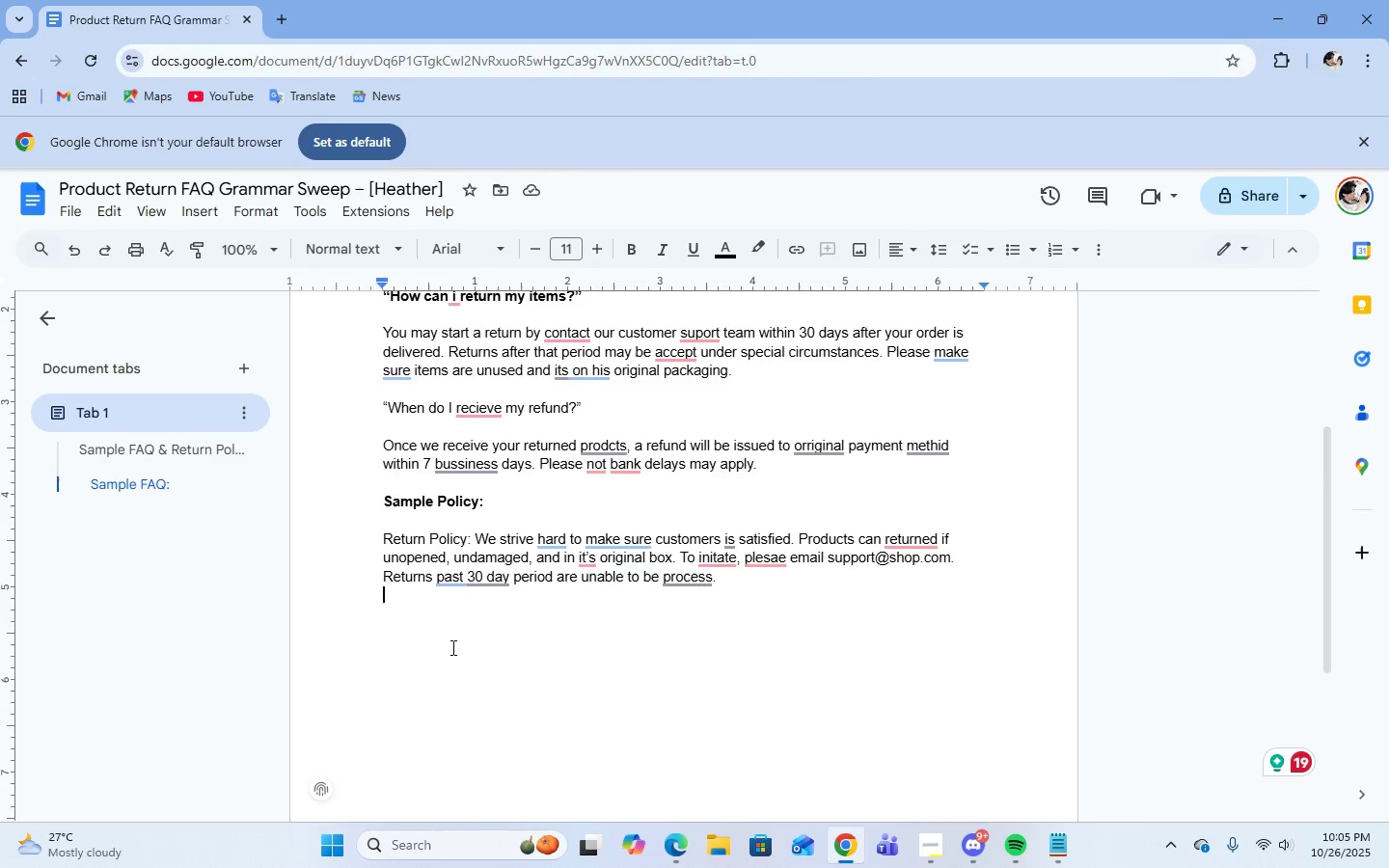 
scroll: coordinate [451, 647], scroll_direction: up, amount: 4.0
 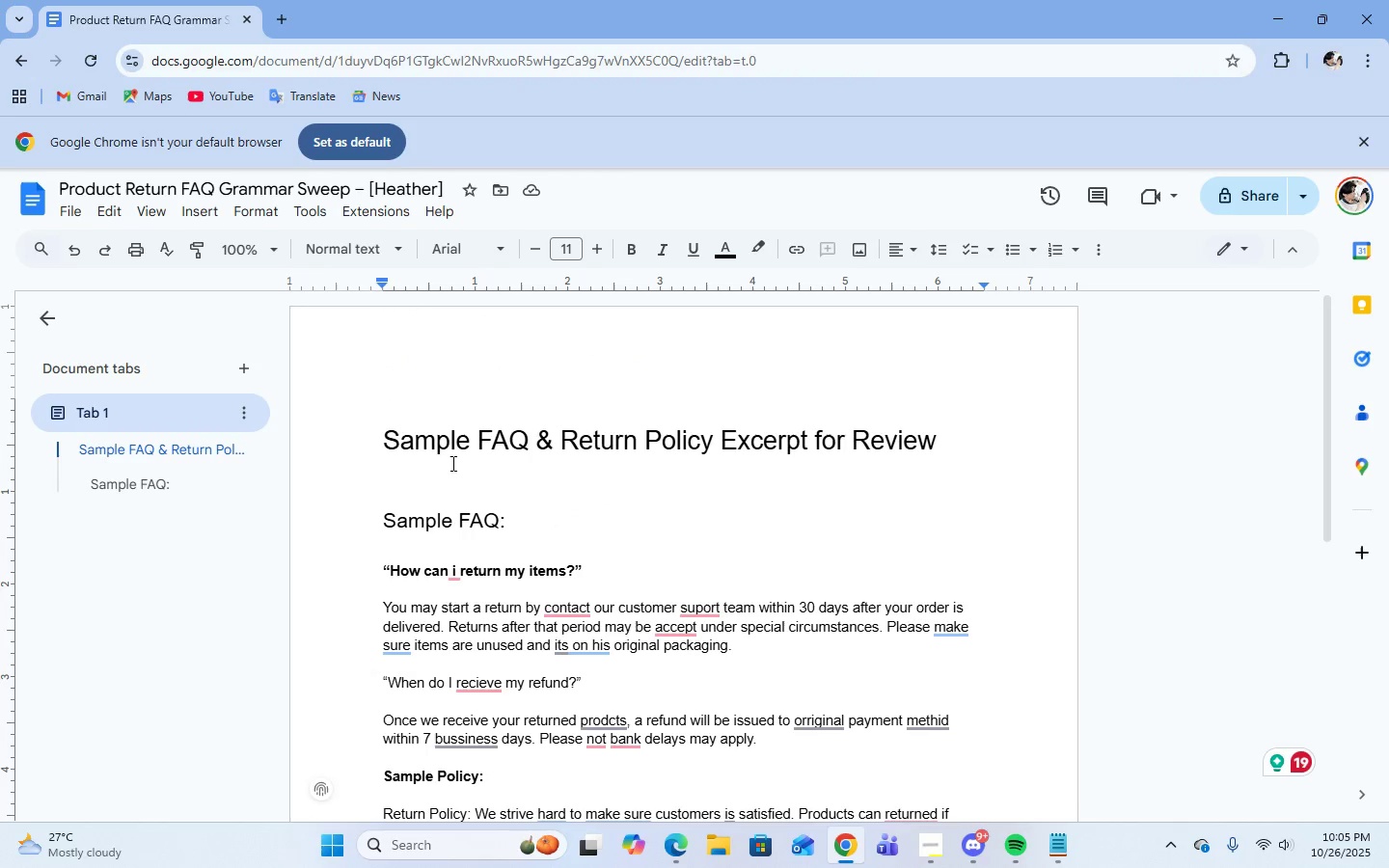 
scroll: coordinate [858, 610], scroll_direction: down, amount: 4.0
 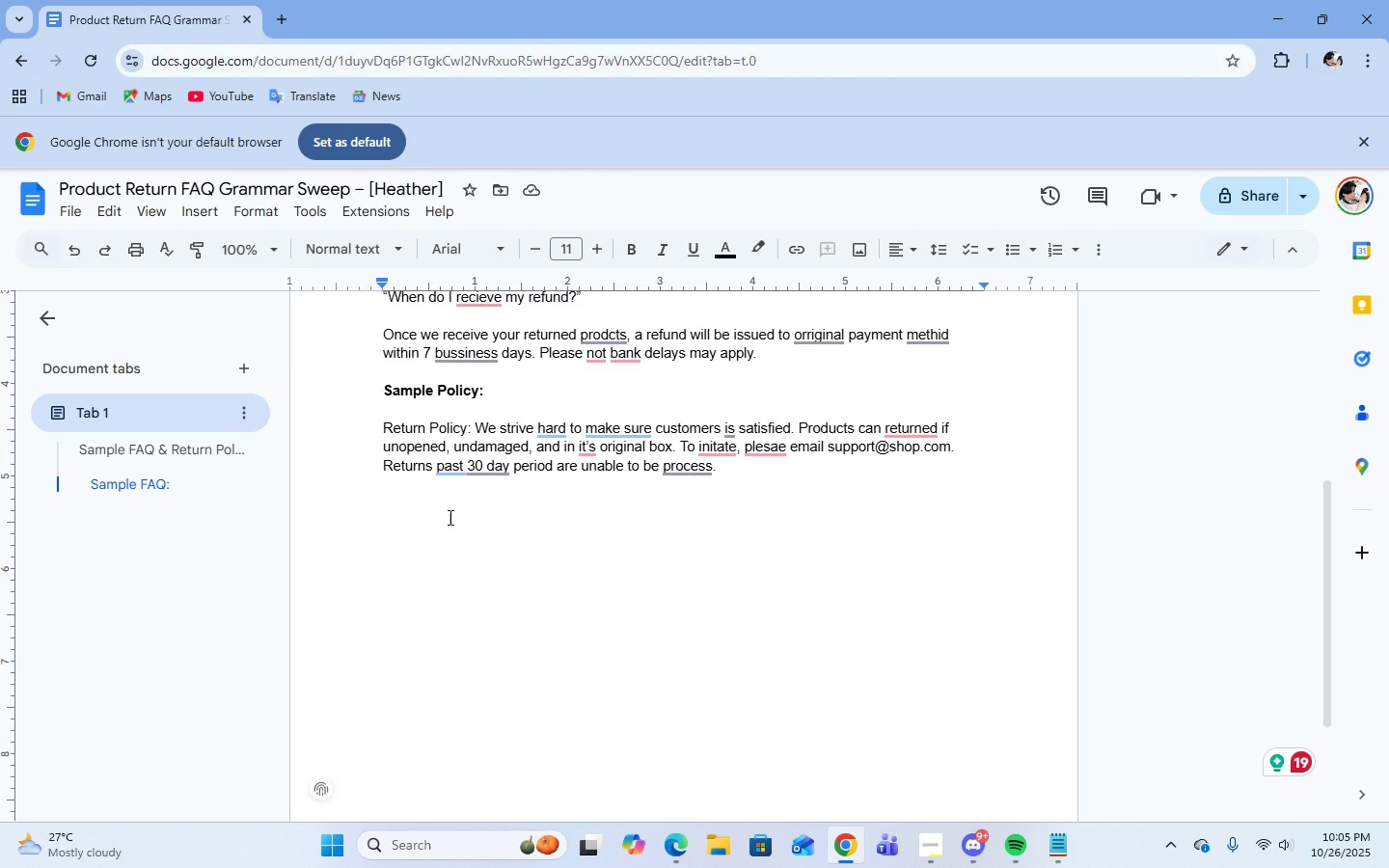 
left_click([450, 517])
 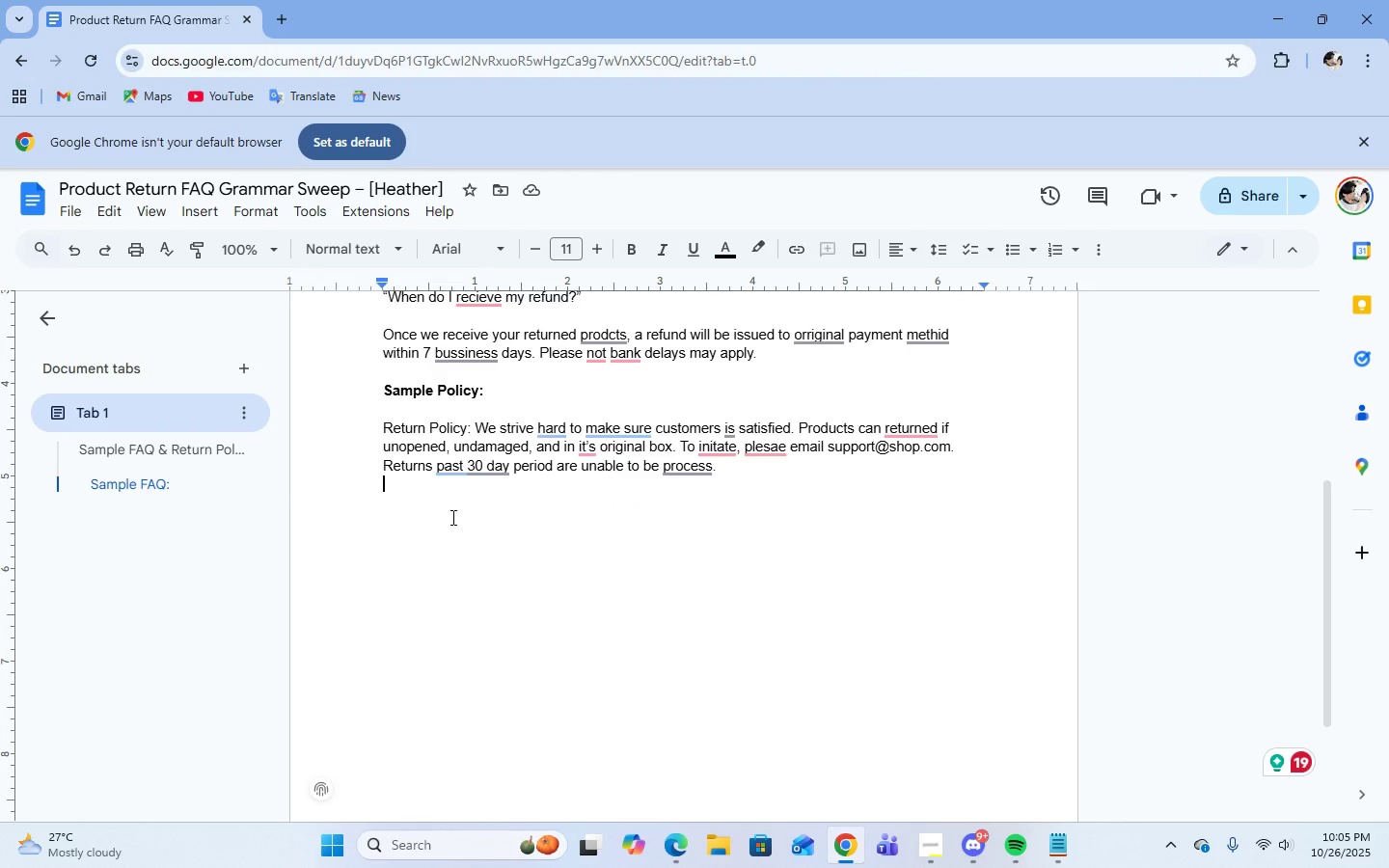 
scroll: coordinate [451, 517], scroll_direction: up, amount: 3.0
 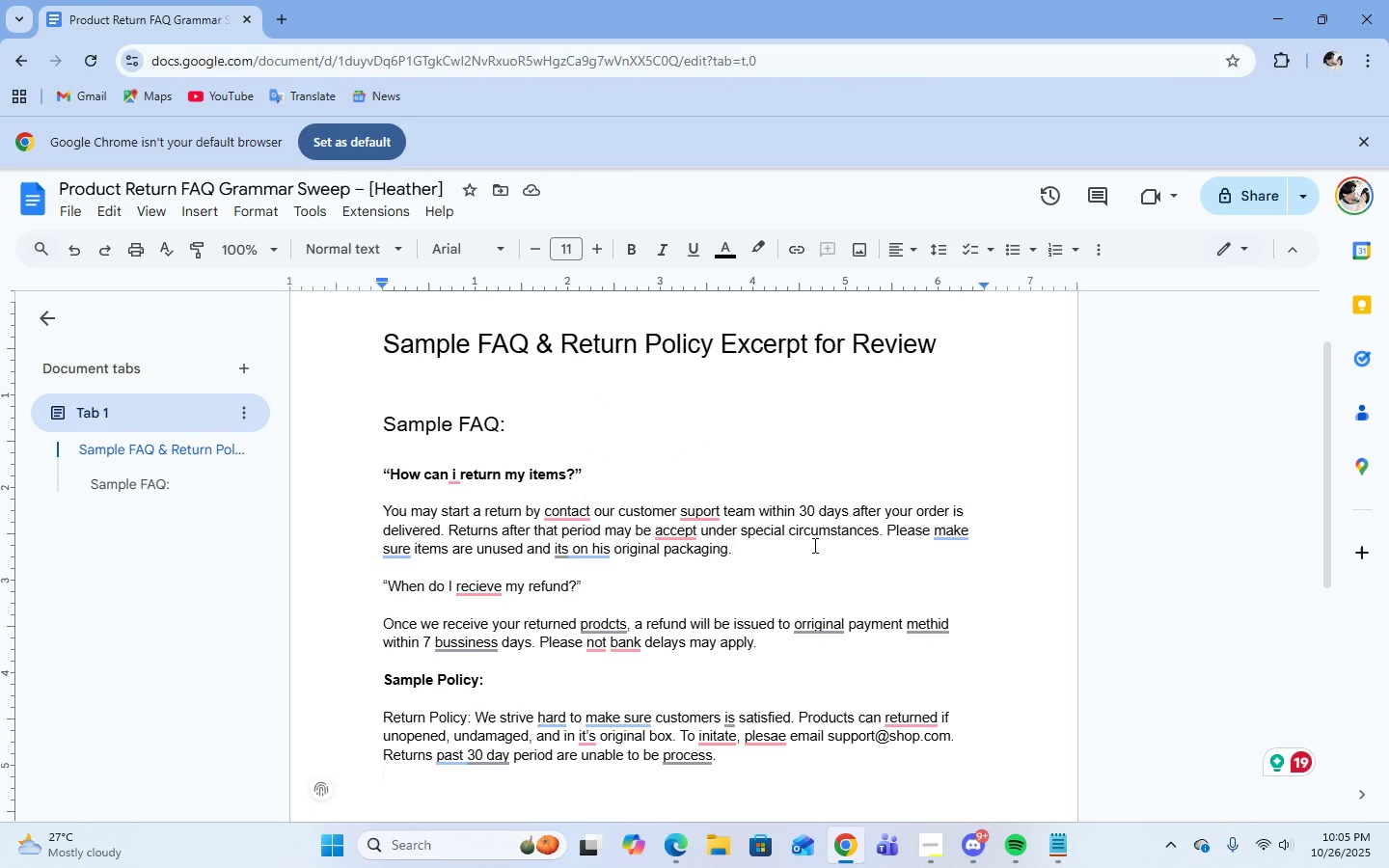 
left_click([813, 546])
 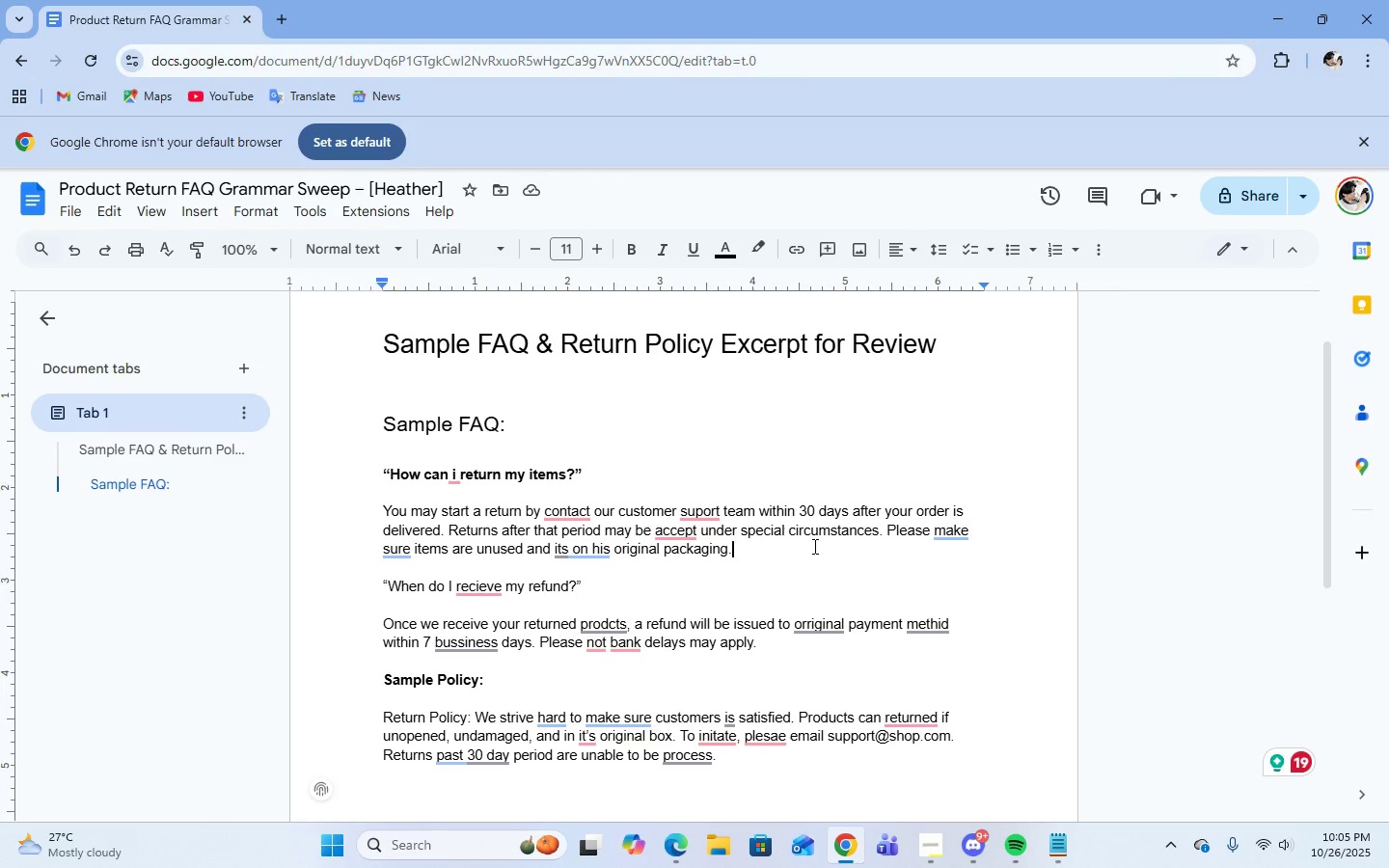 
key(Enter)
 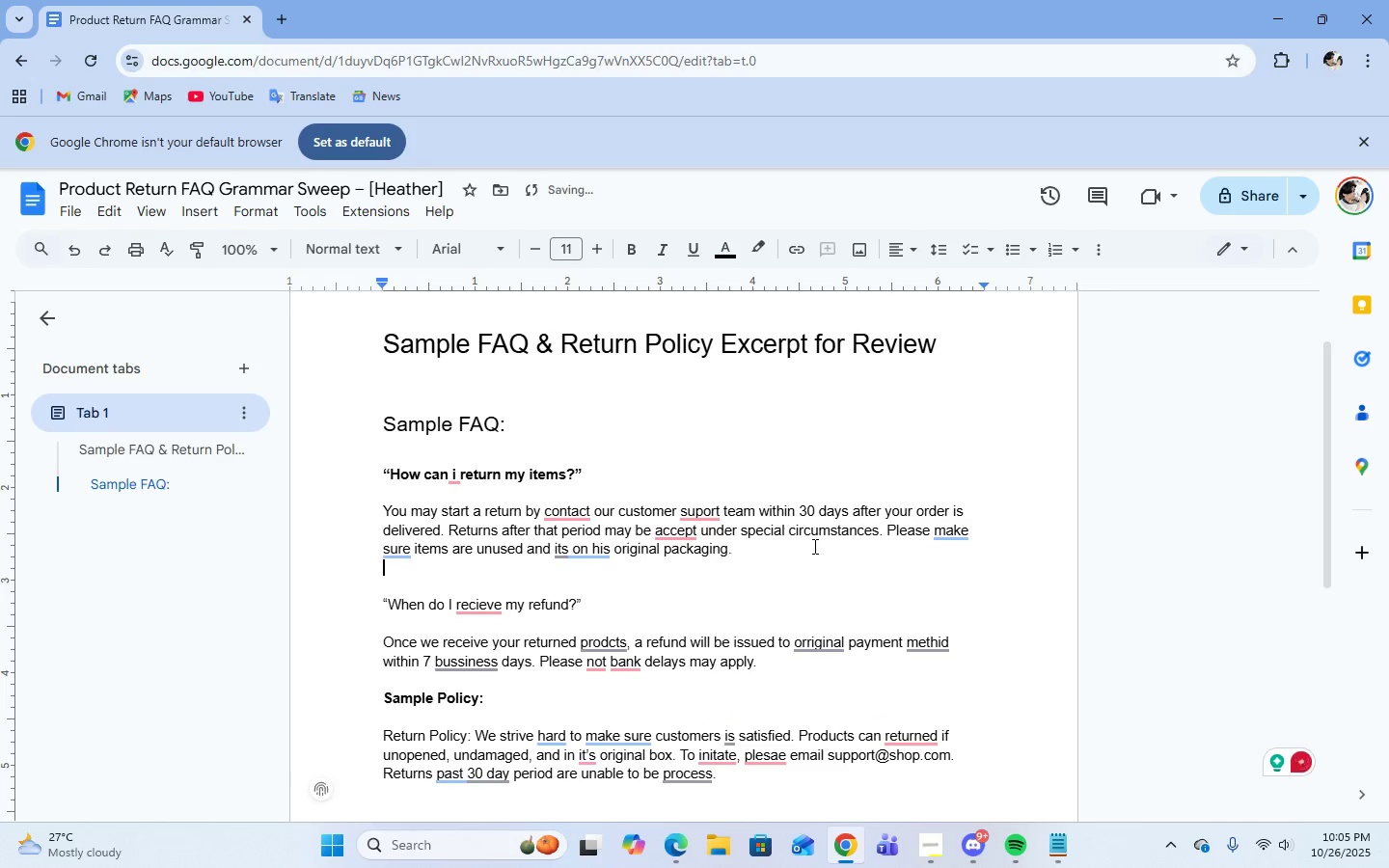 
key(Enter)
 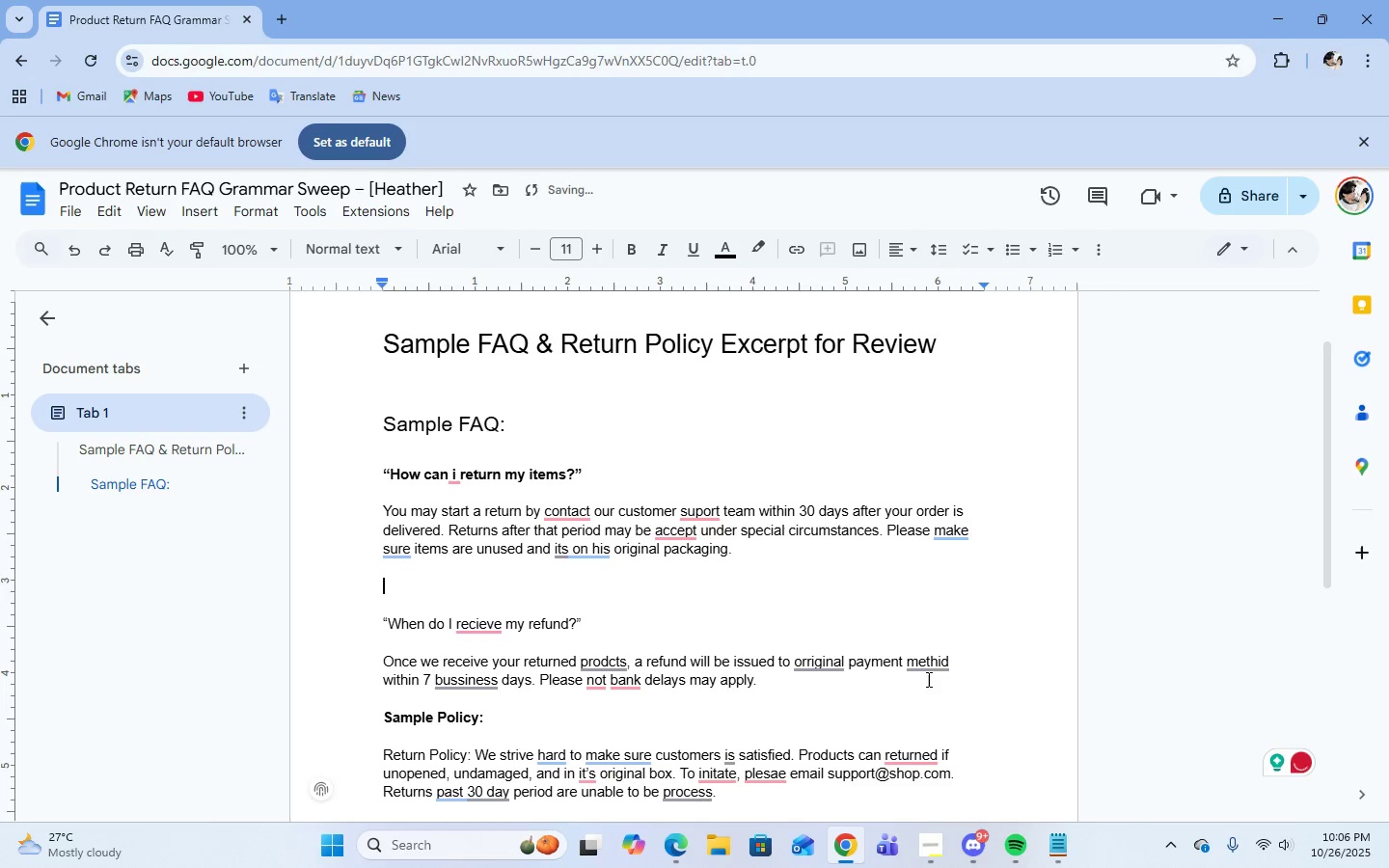 
left_click([926, 851])